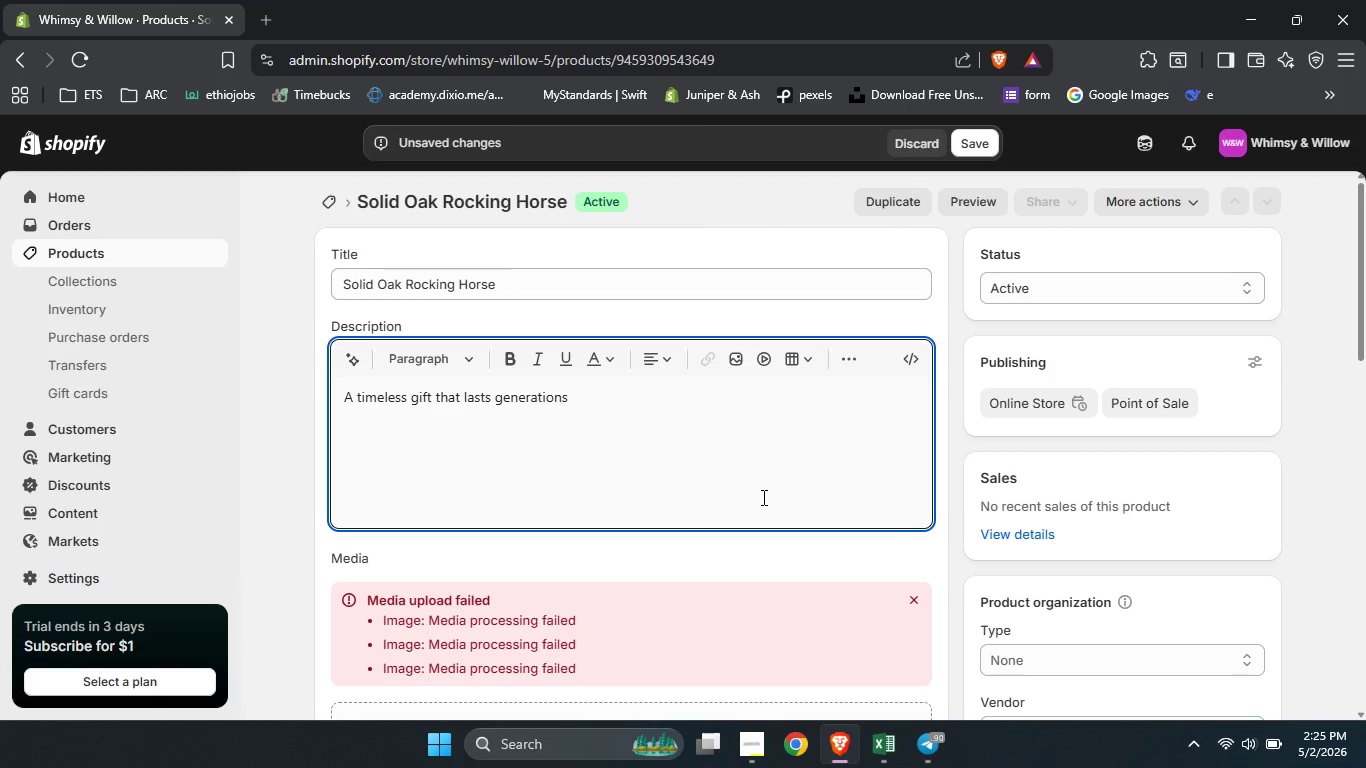 
type(Sturdy )
 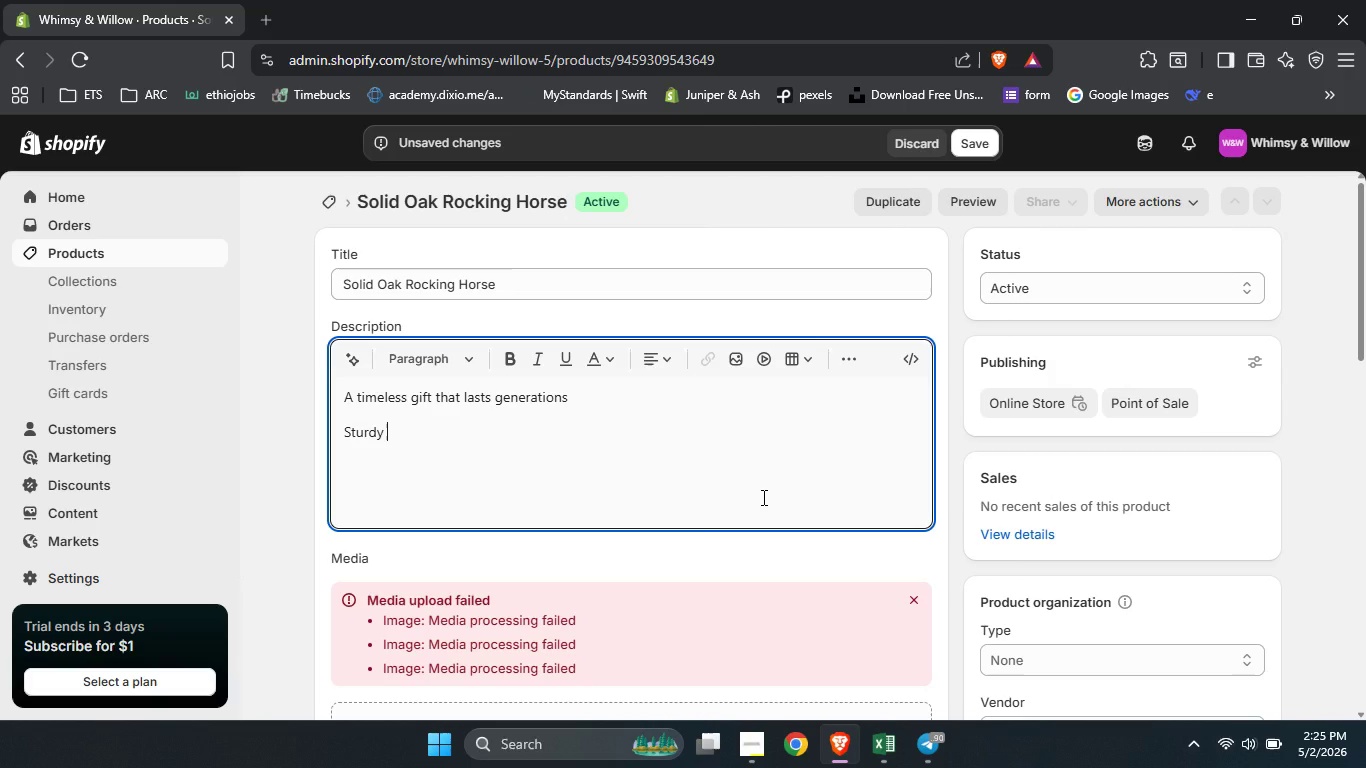 
type(construction polished with food gras)
key(Backspace)
type(de minerals oil.)
 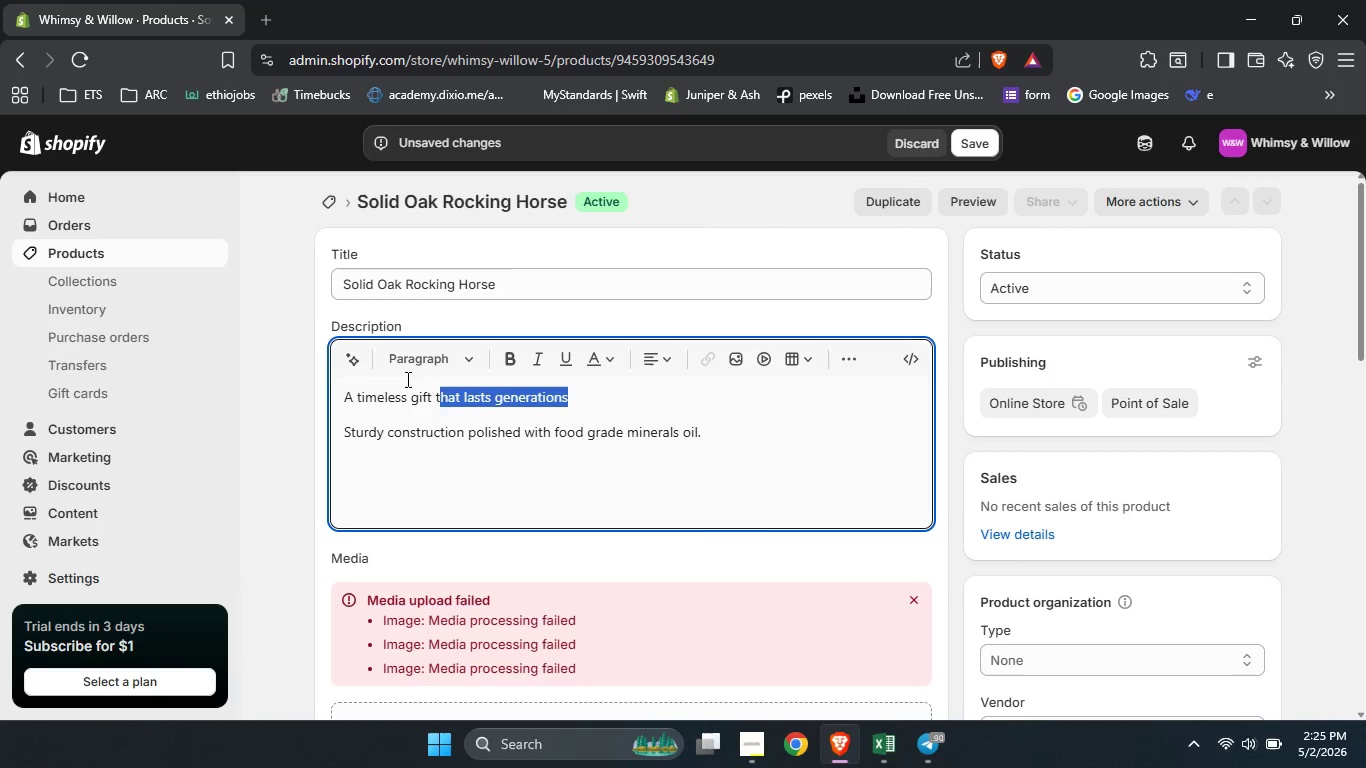 
left_click_drag(start_coordinate=[597, 396], to_coordinate=[326, 377])
 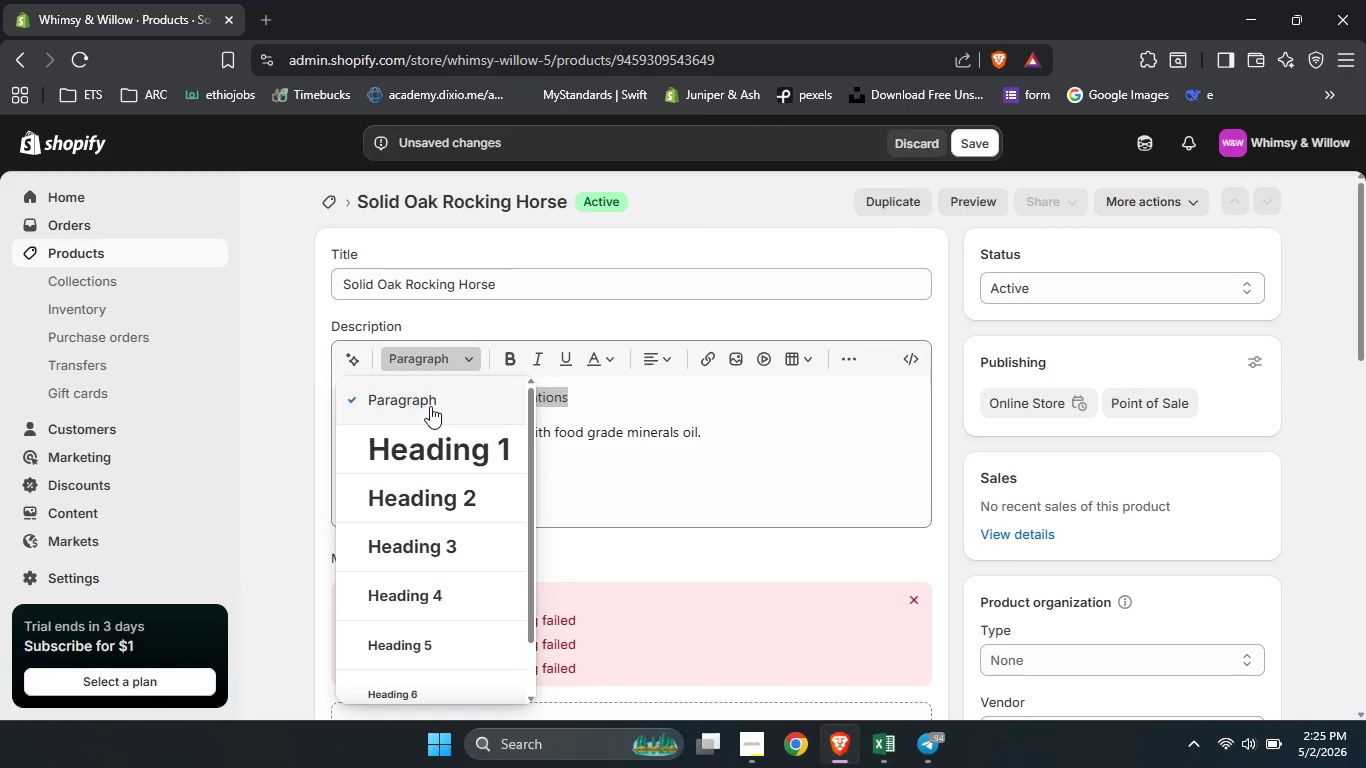 
left_click([436, 363])
 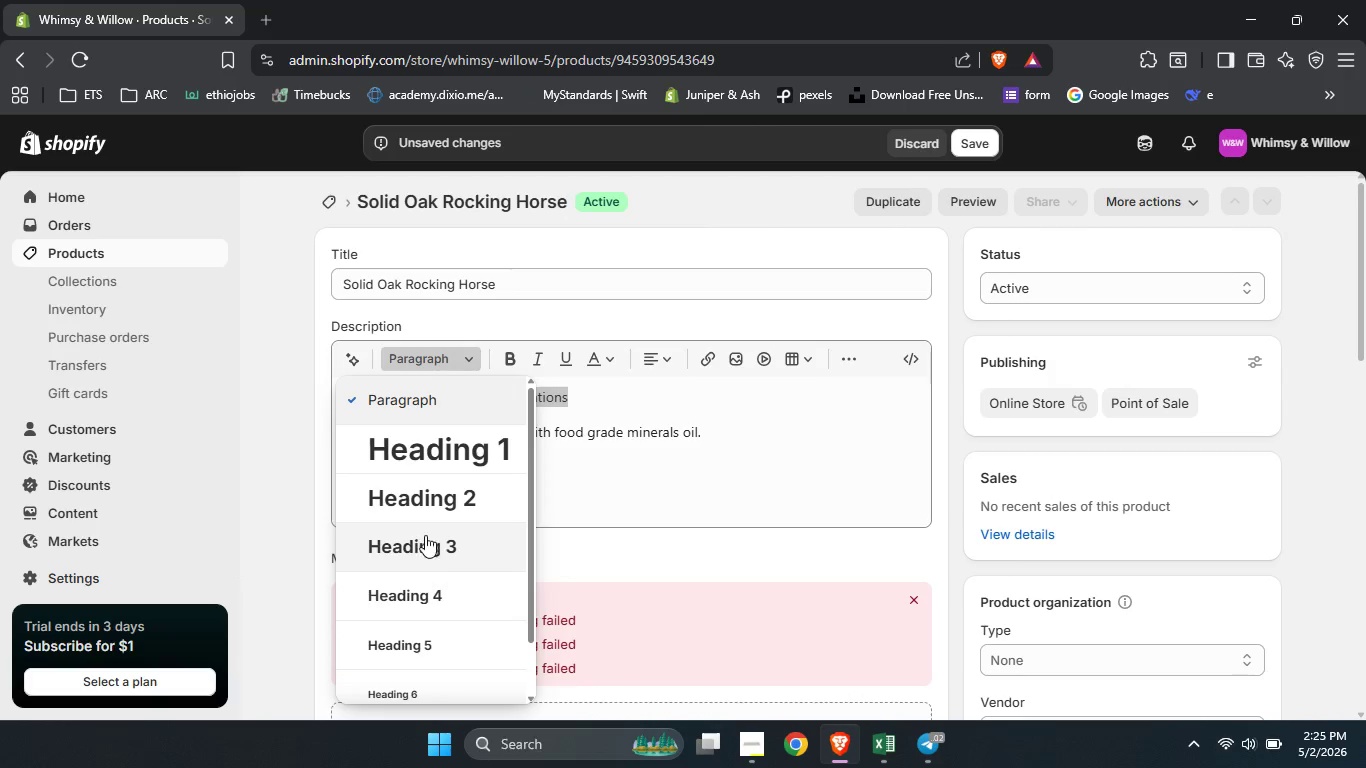 
left_click([422, 539])
 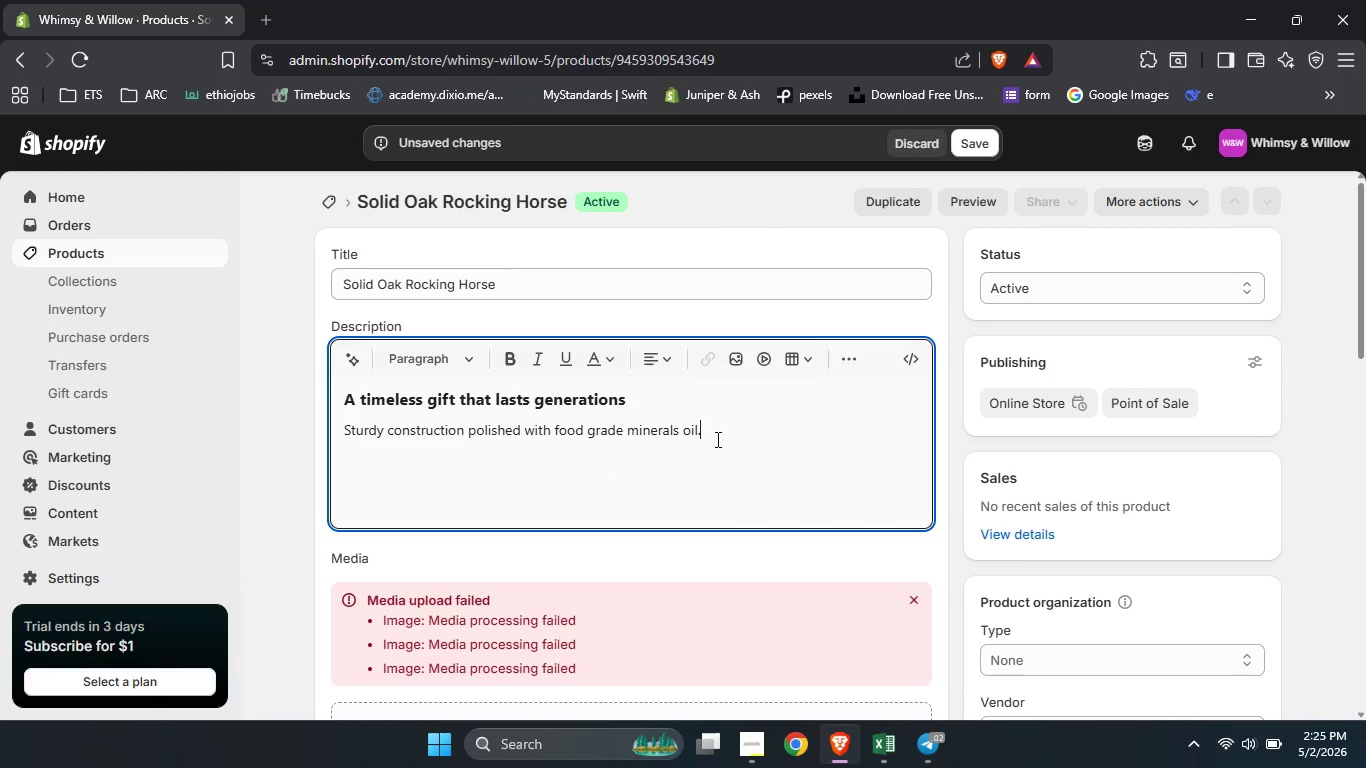 
left_click([716, 439])
 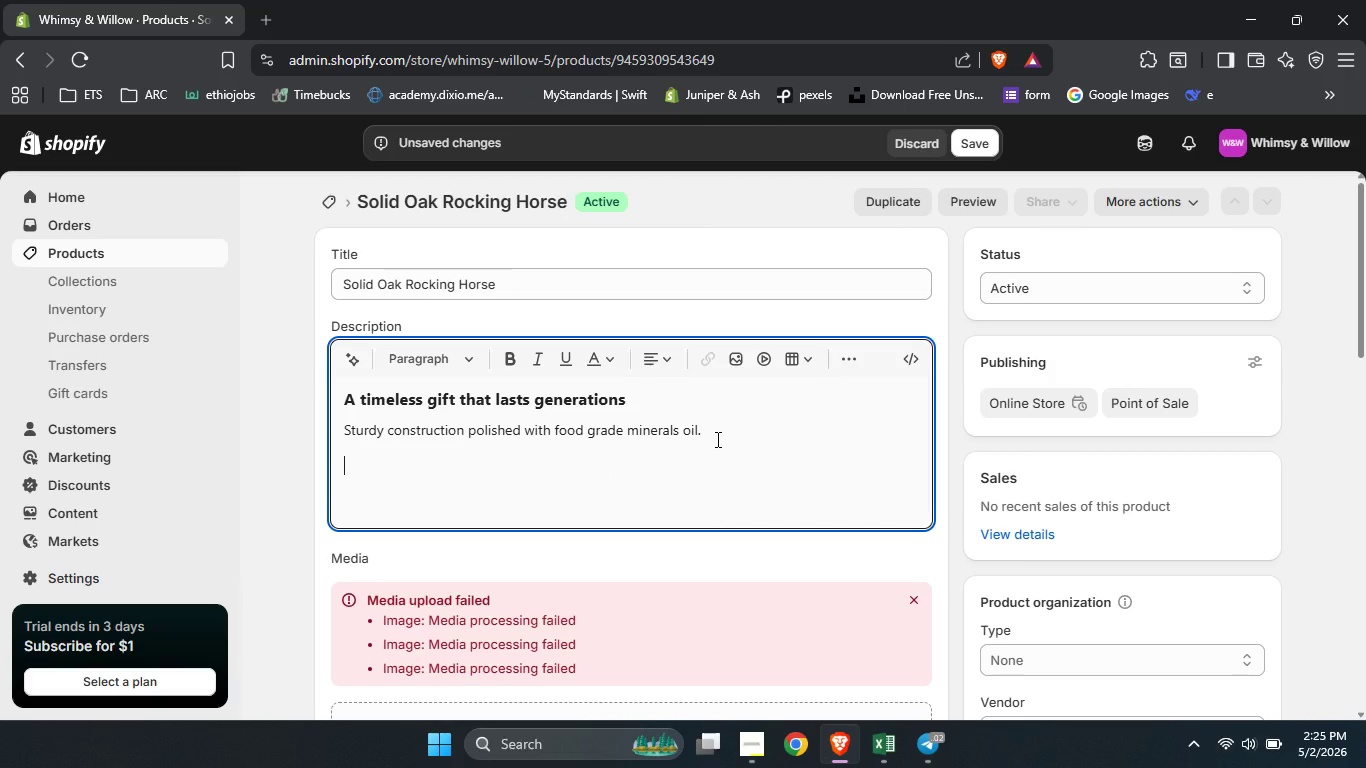 
key(Enter)
 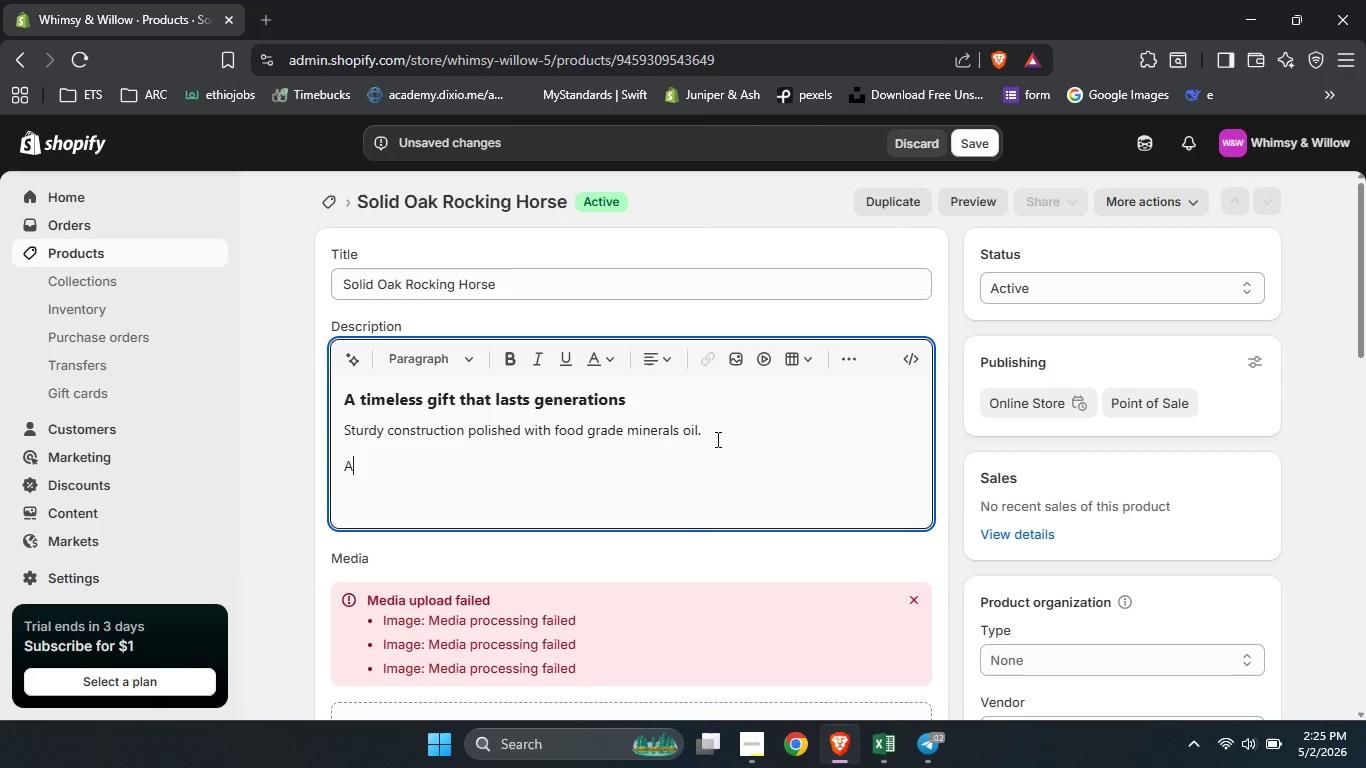 
type(Available Finishes)
 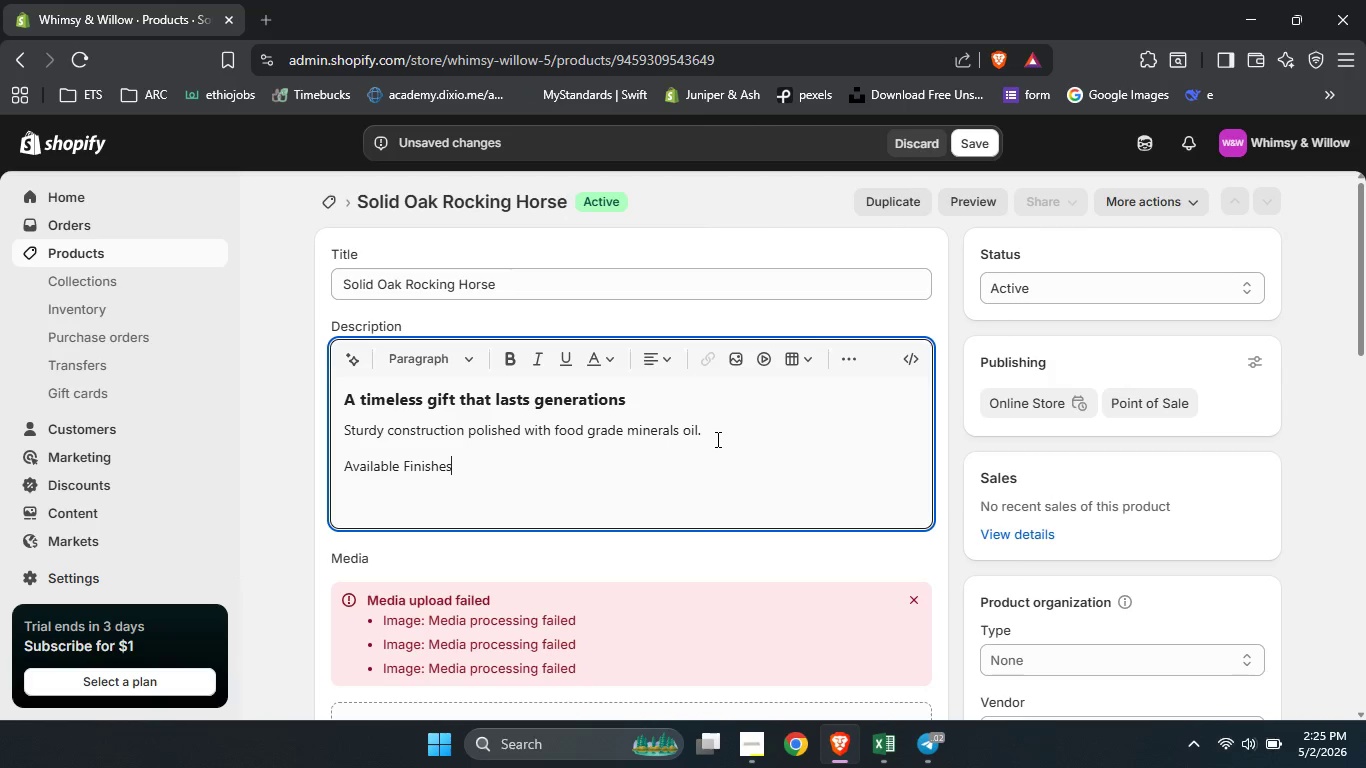 
key(Enter)
 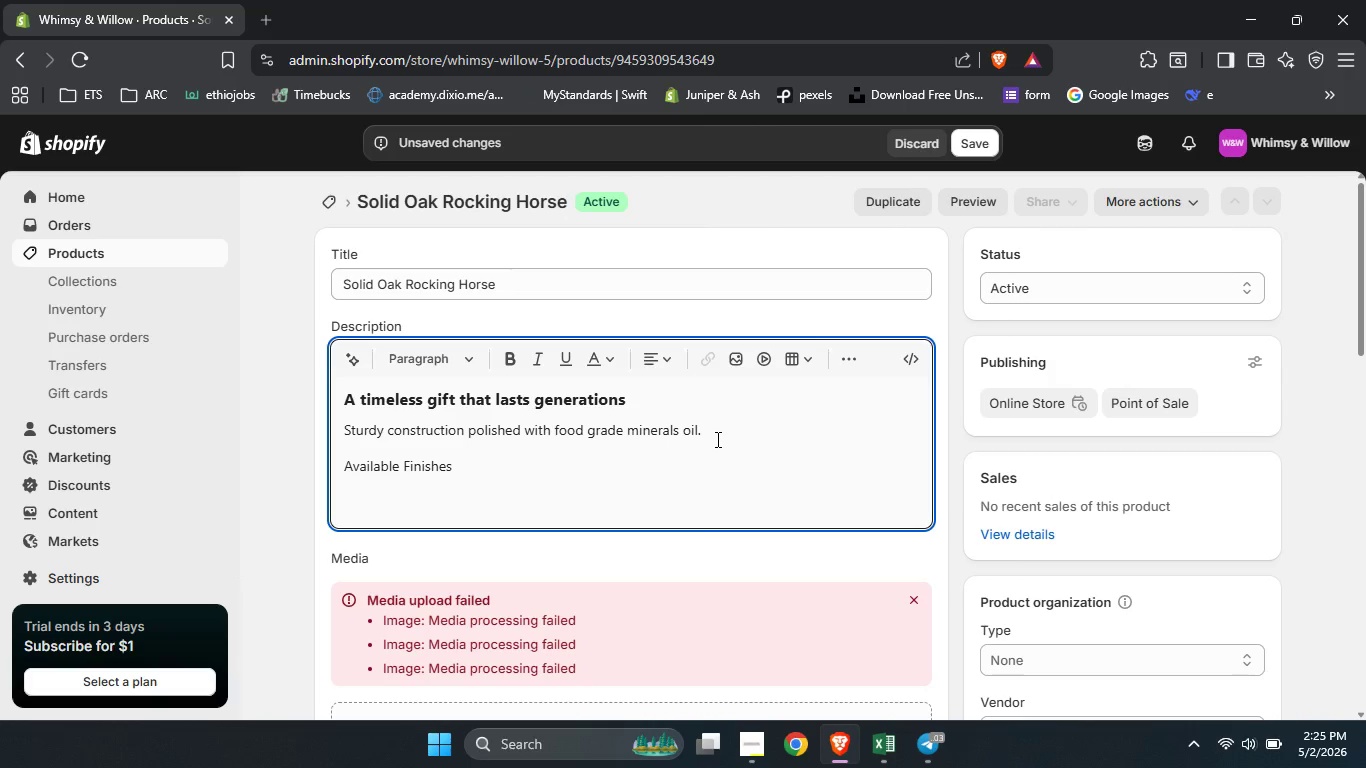 
type(Natural oil)
 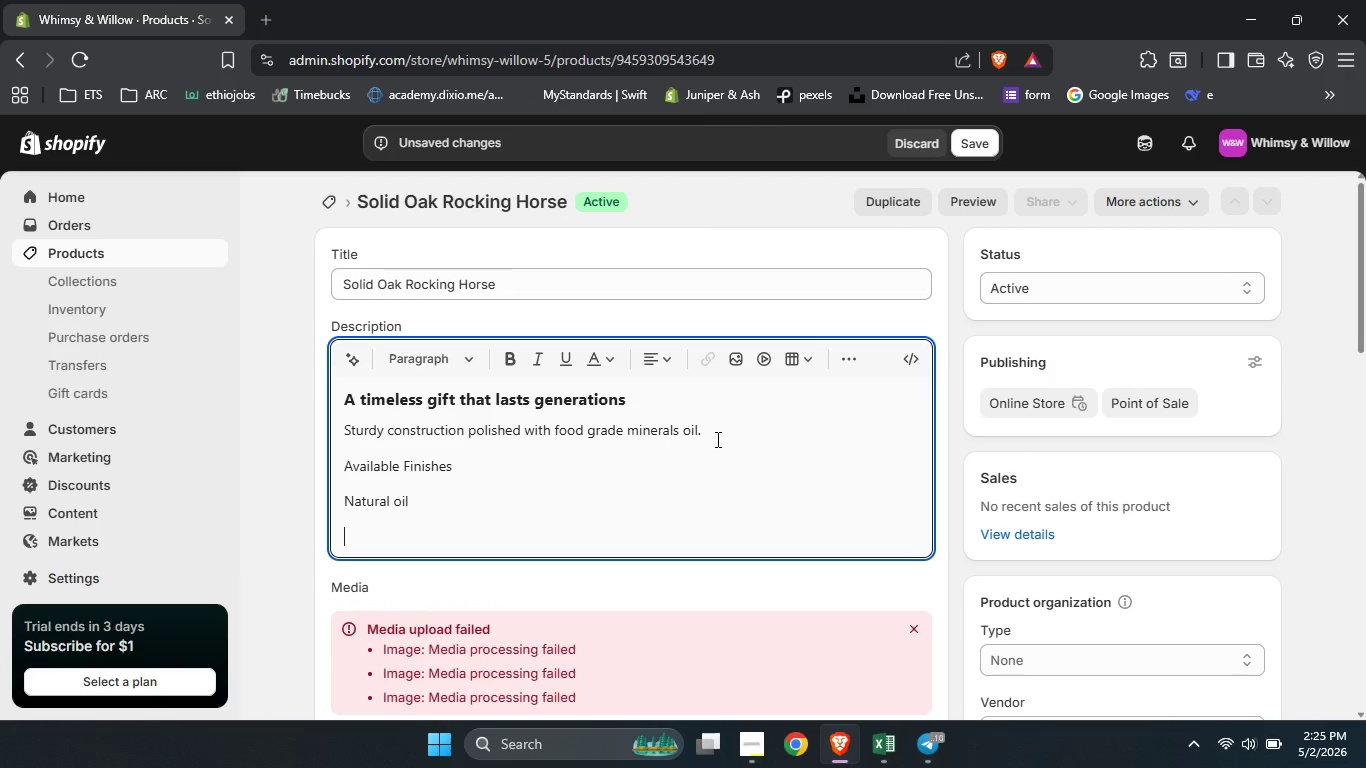 
key(Enter)
 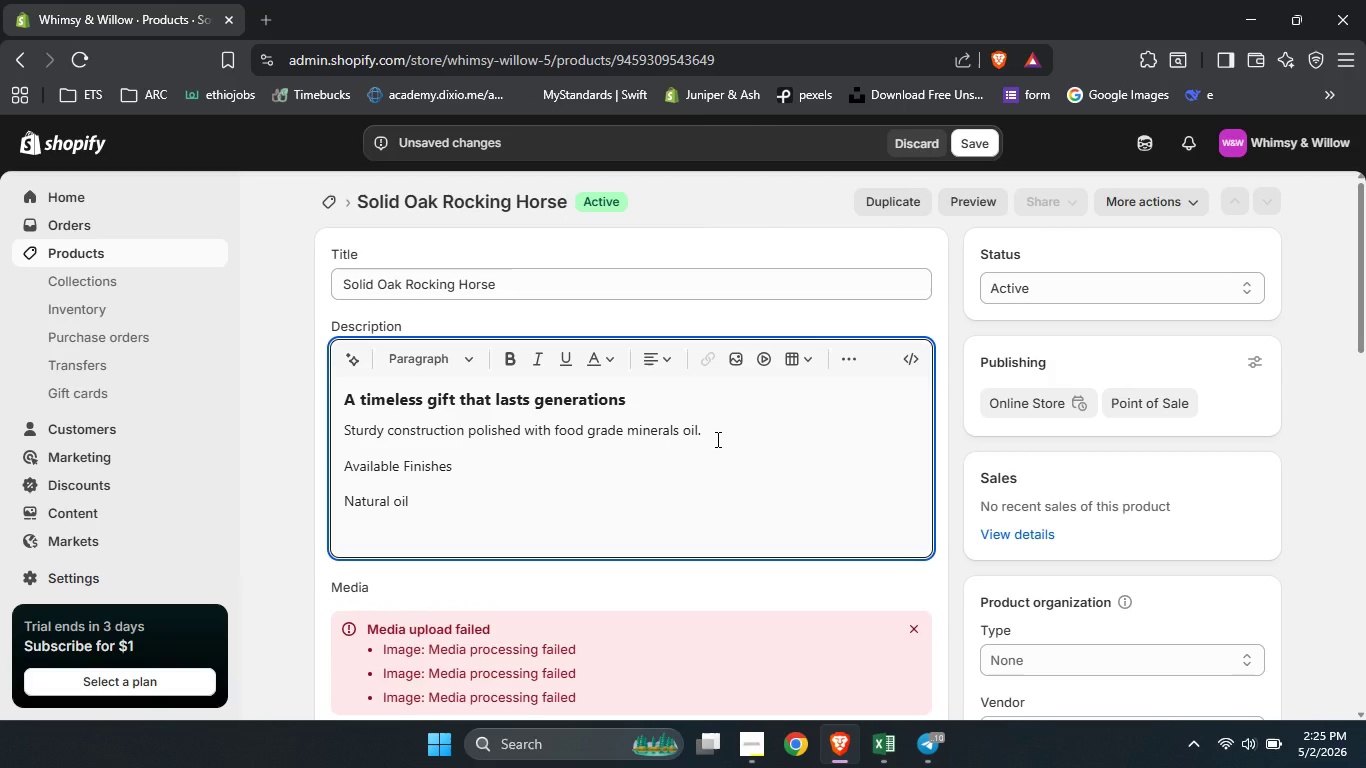 
type(Whitee)
key(Backspace)
 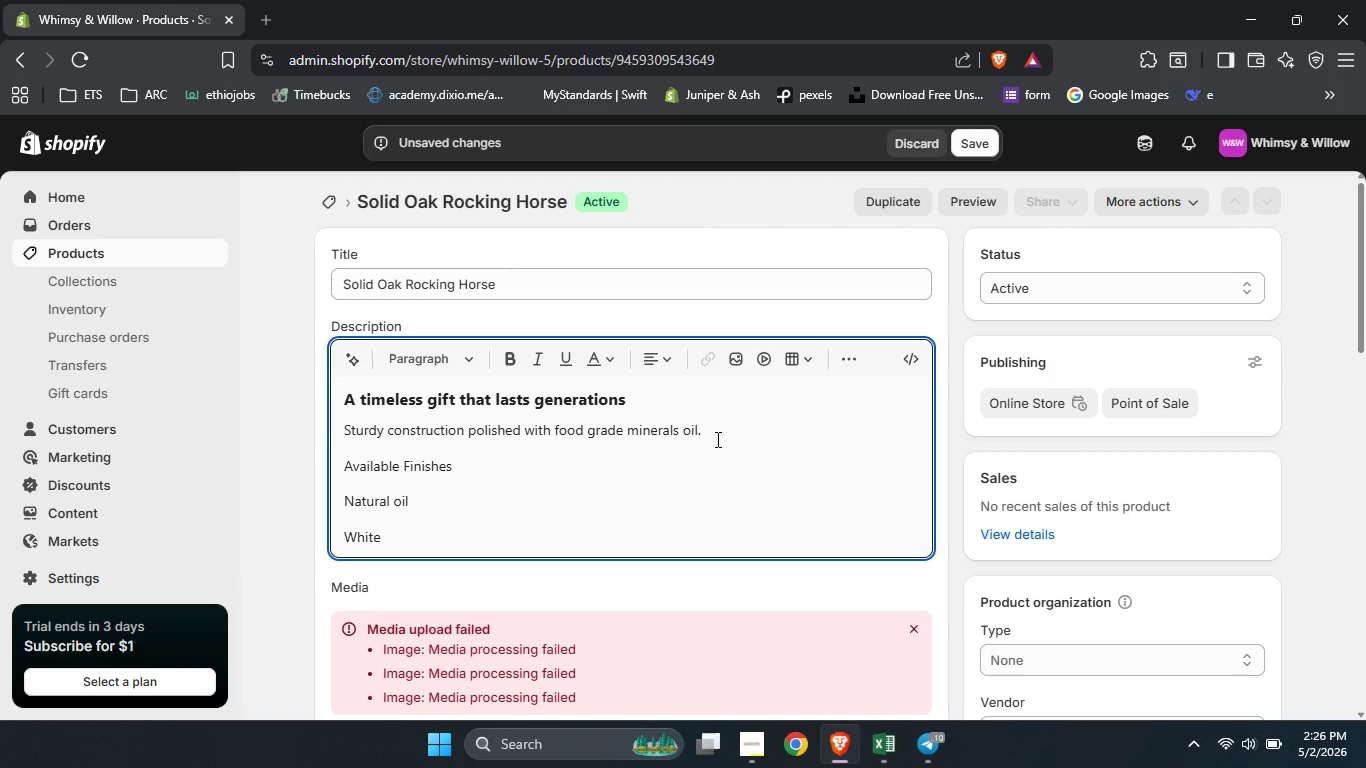 
type(washed )
key(Backspace)
 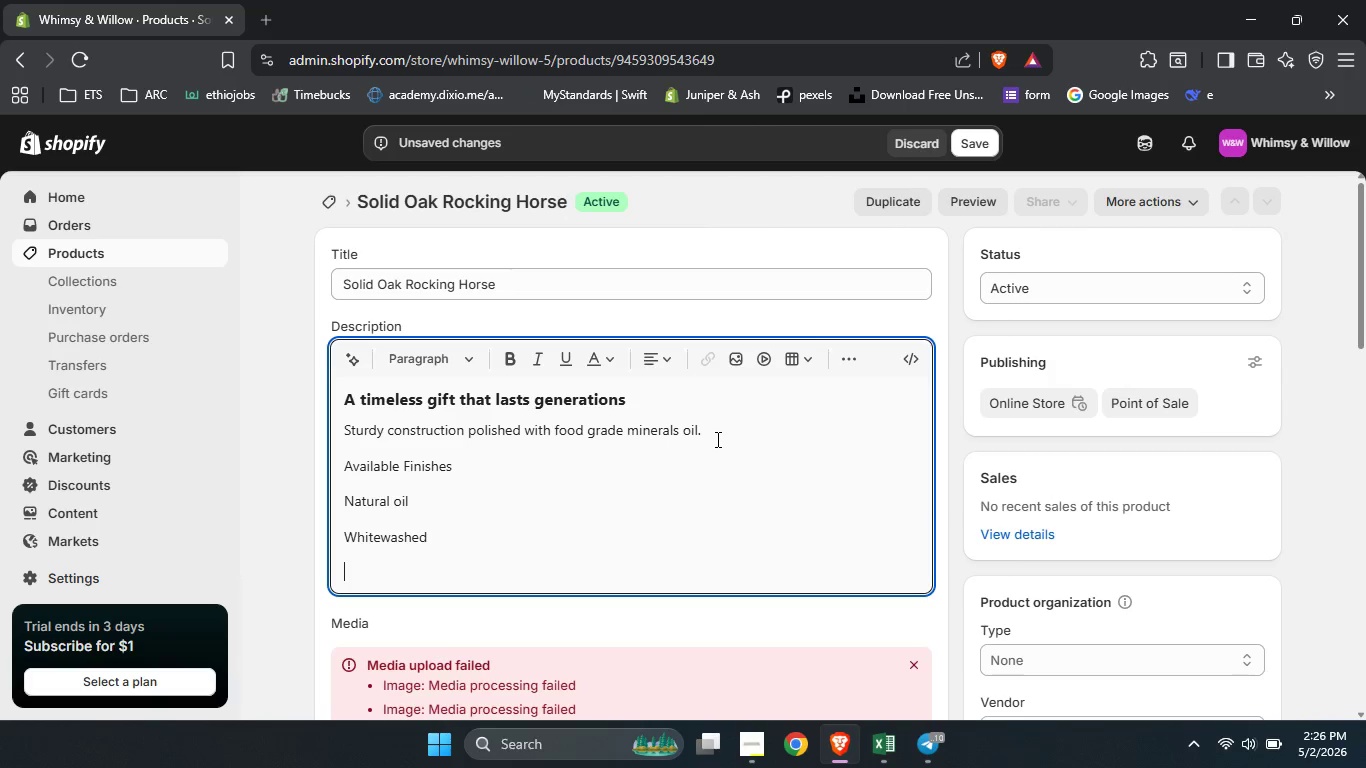 
key(Enter)
 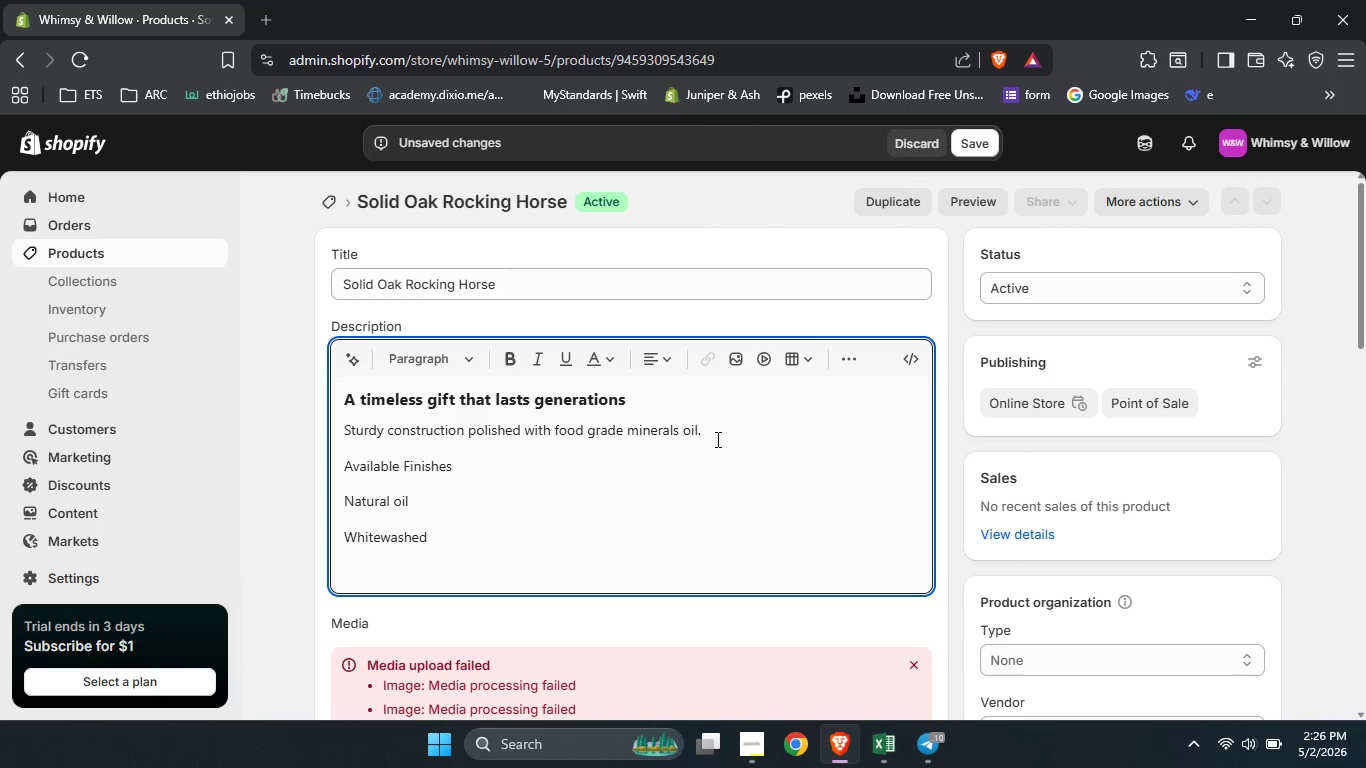 
type(Dark walnut)
 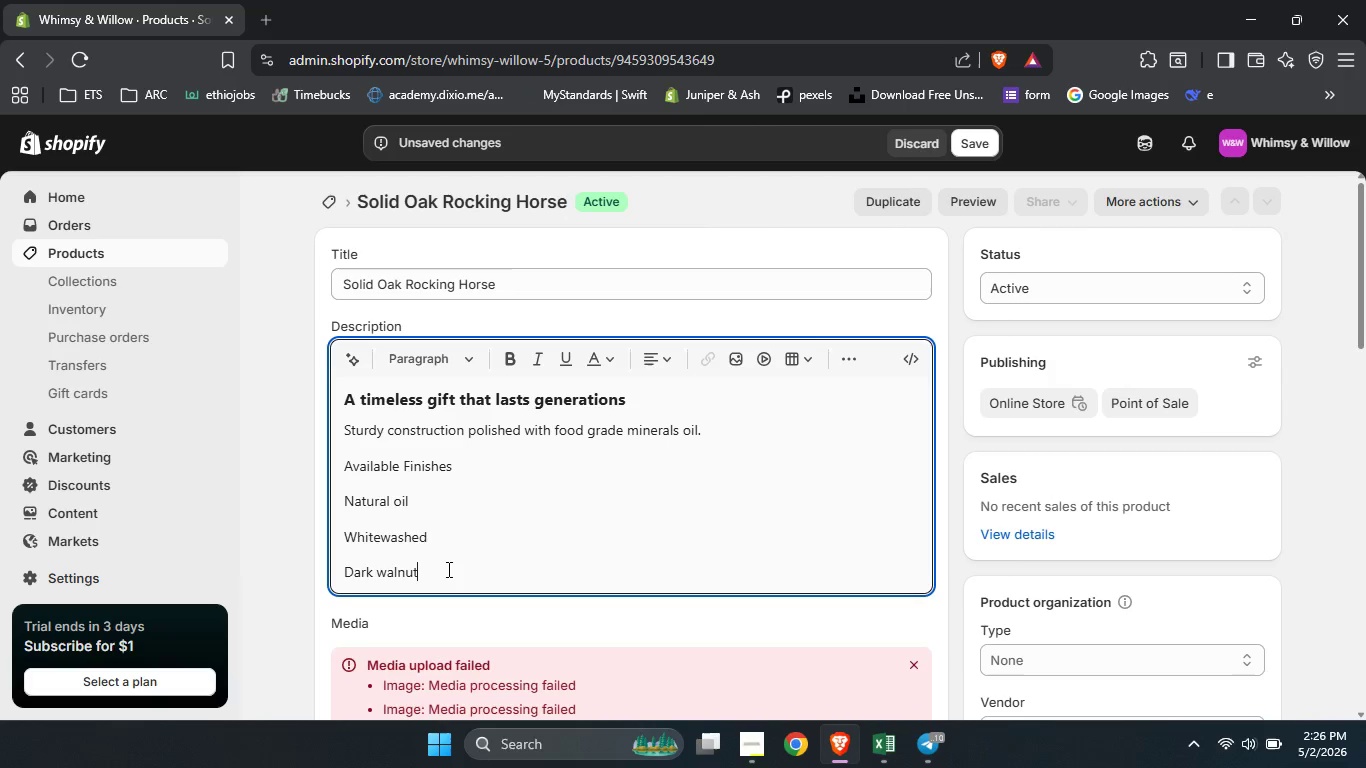 
left_click_drag(start_coordinate=[447, 569], to_coordinate=[323, 501])
 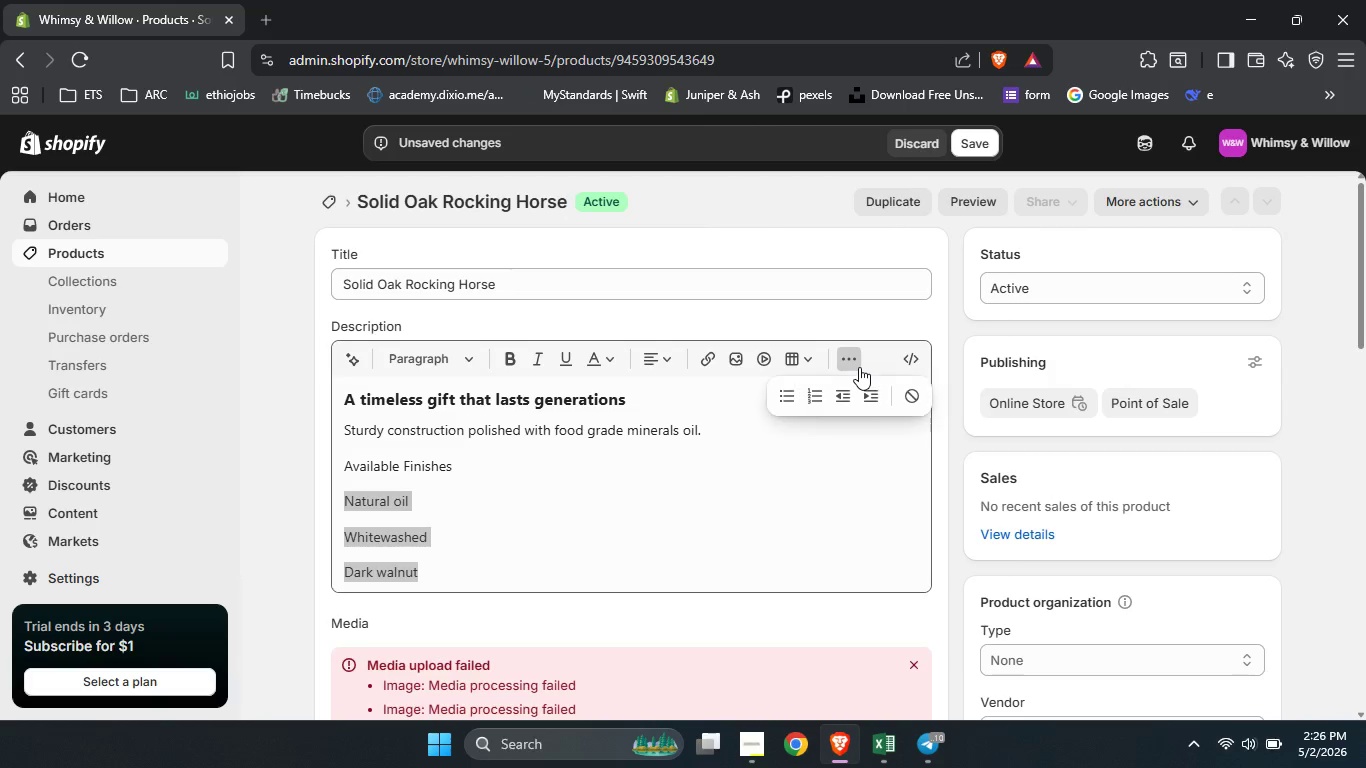 
left_click([859, 367])
 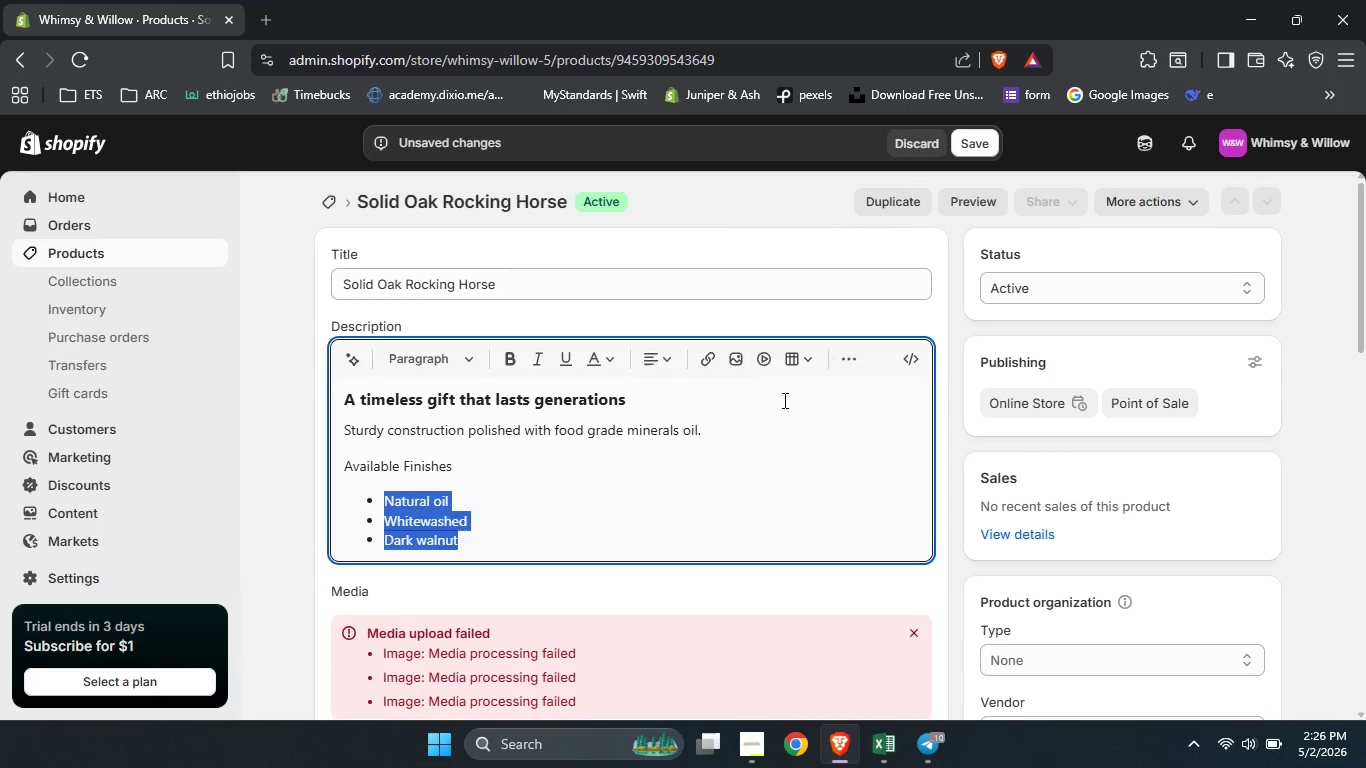 
left_click([783, 400])
 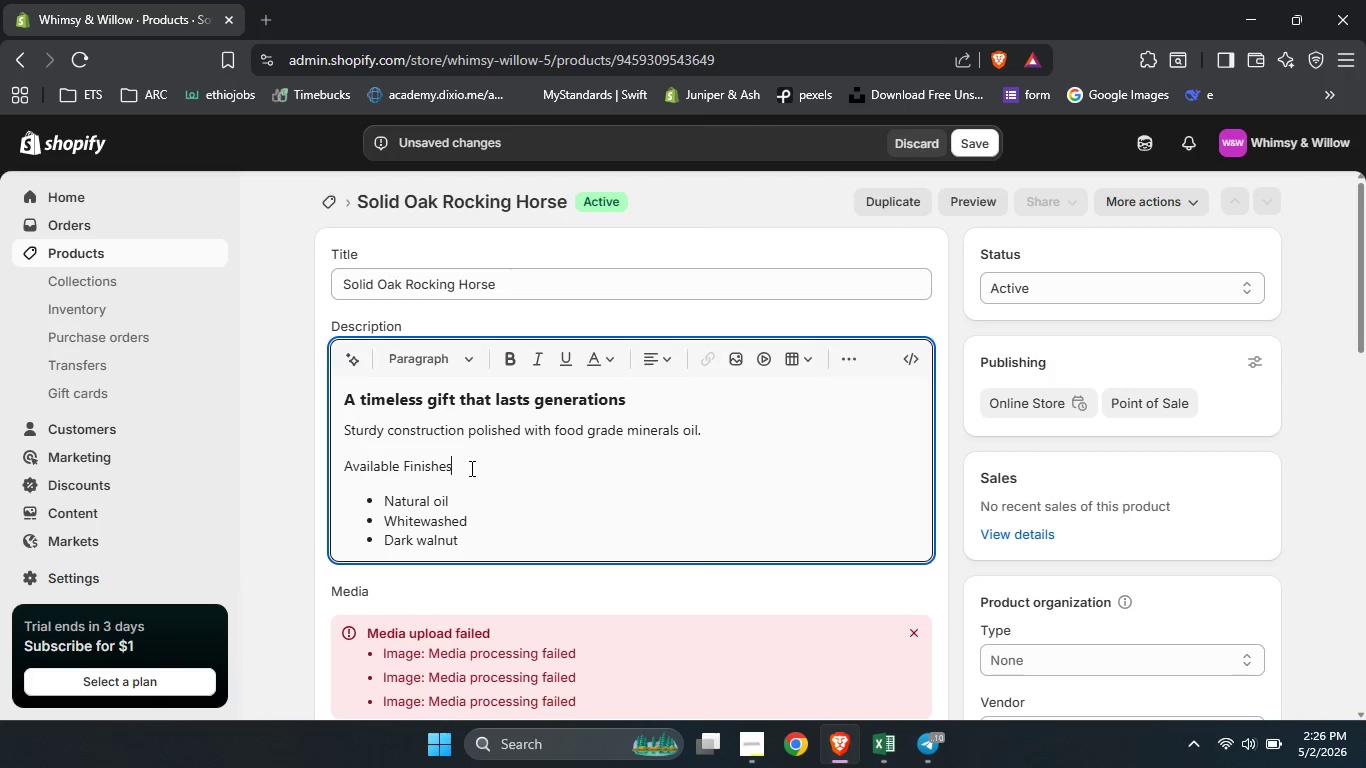 
left_click_drag(start_coordinate=[470, 468], to_coordinate=[340, 466])
 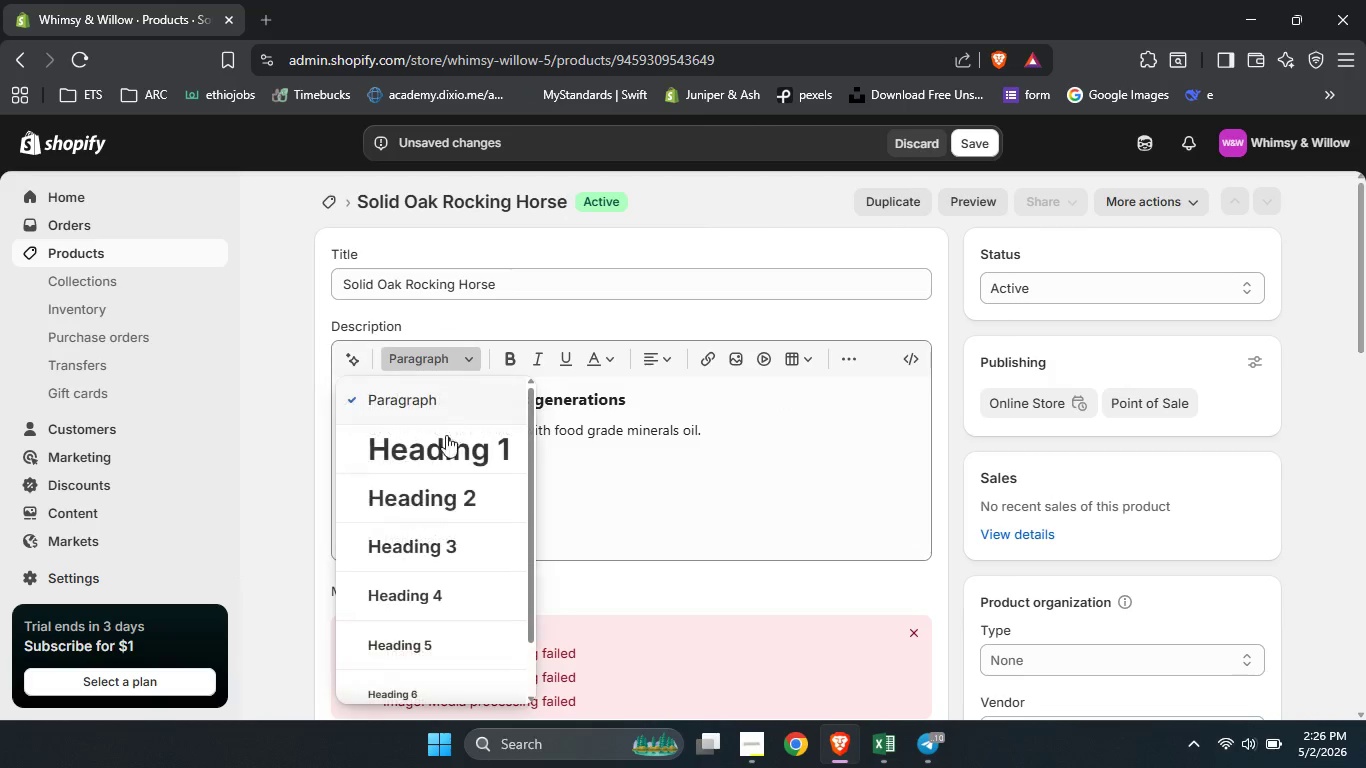 
left_click([469, 352])
 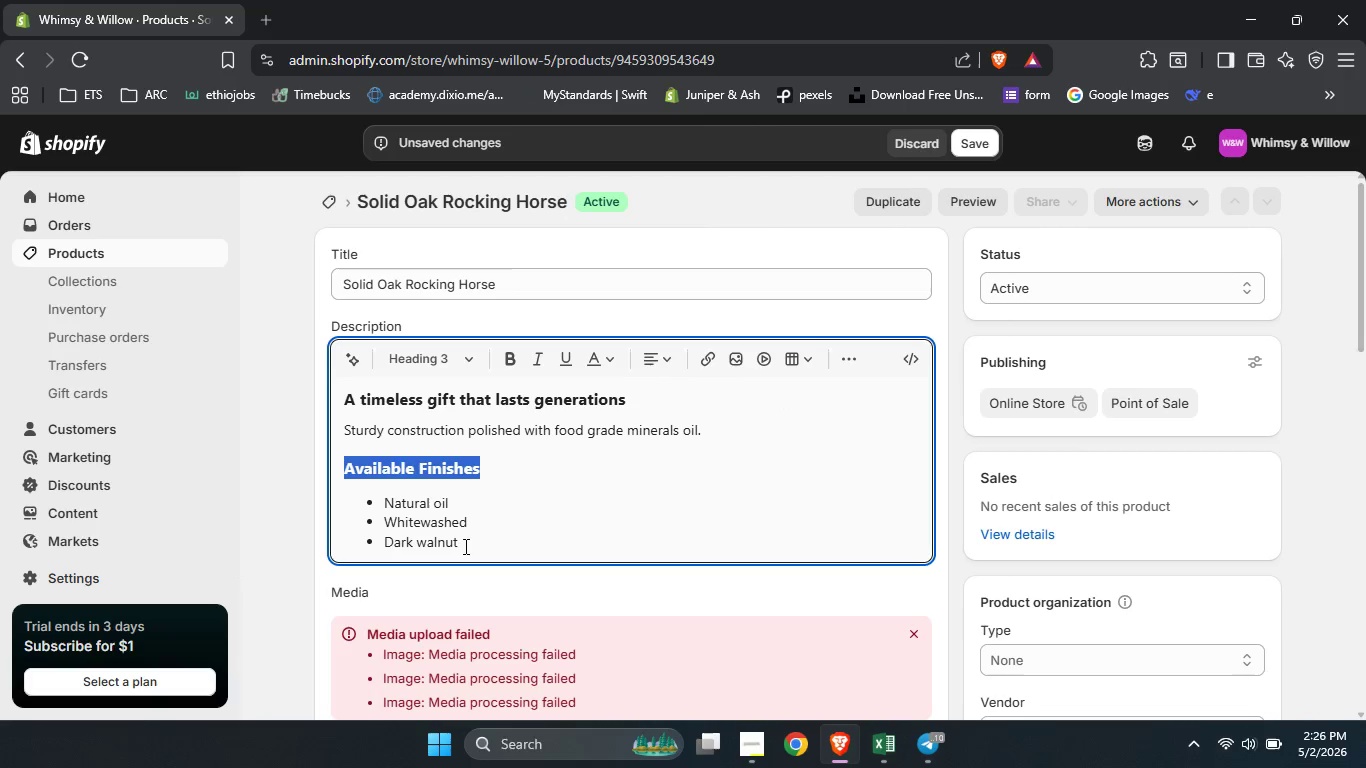 
left_click([427, 552])
 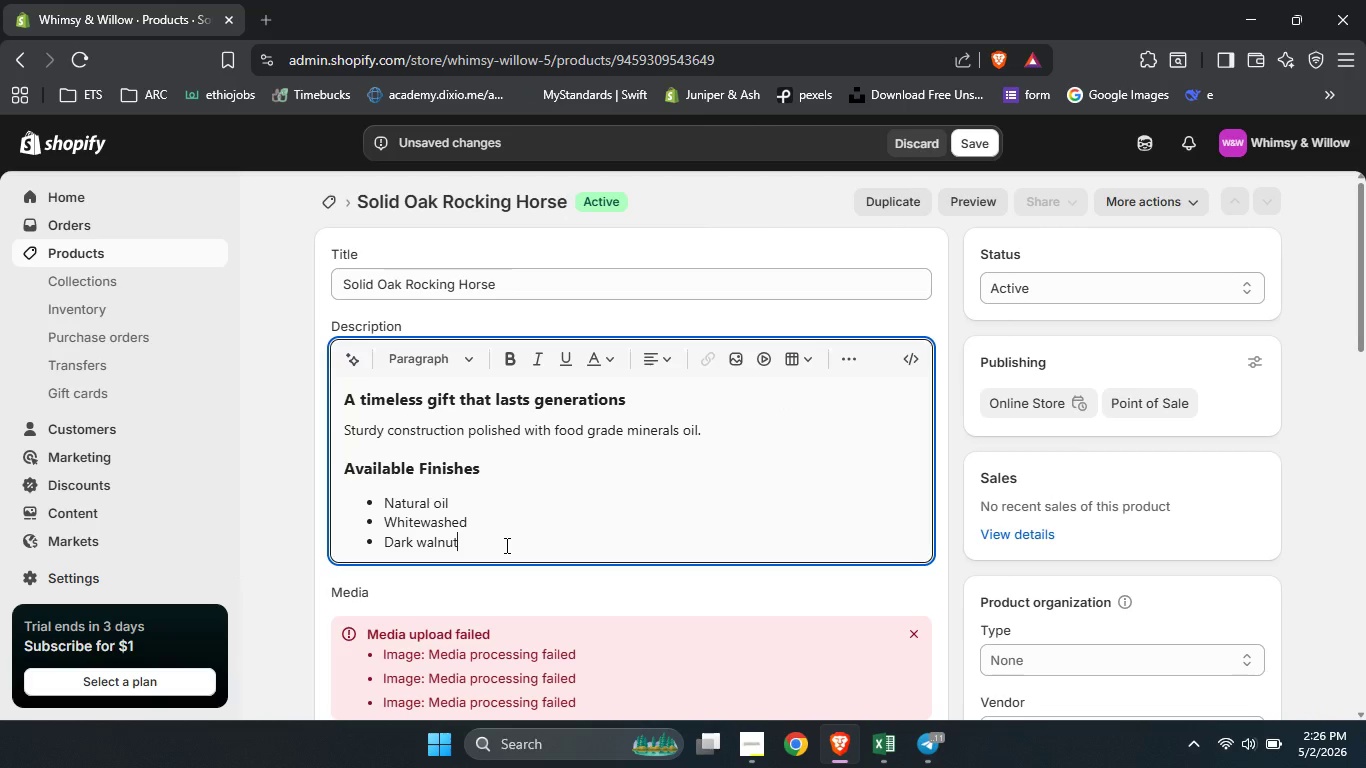 
left_click([505, 545])
 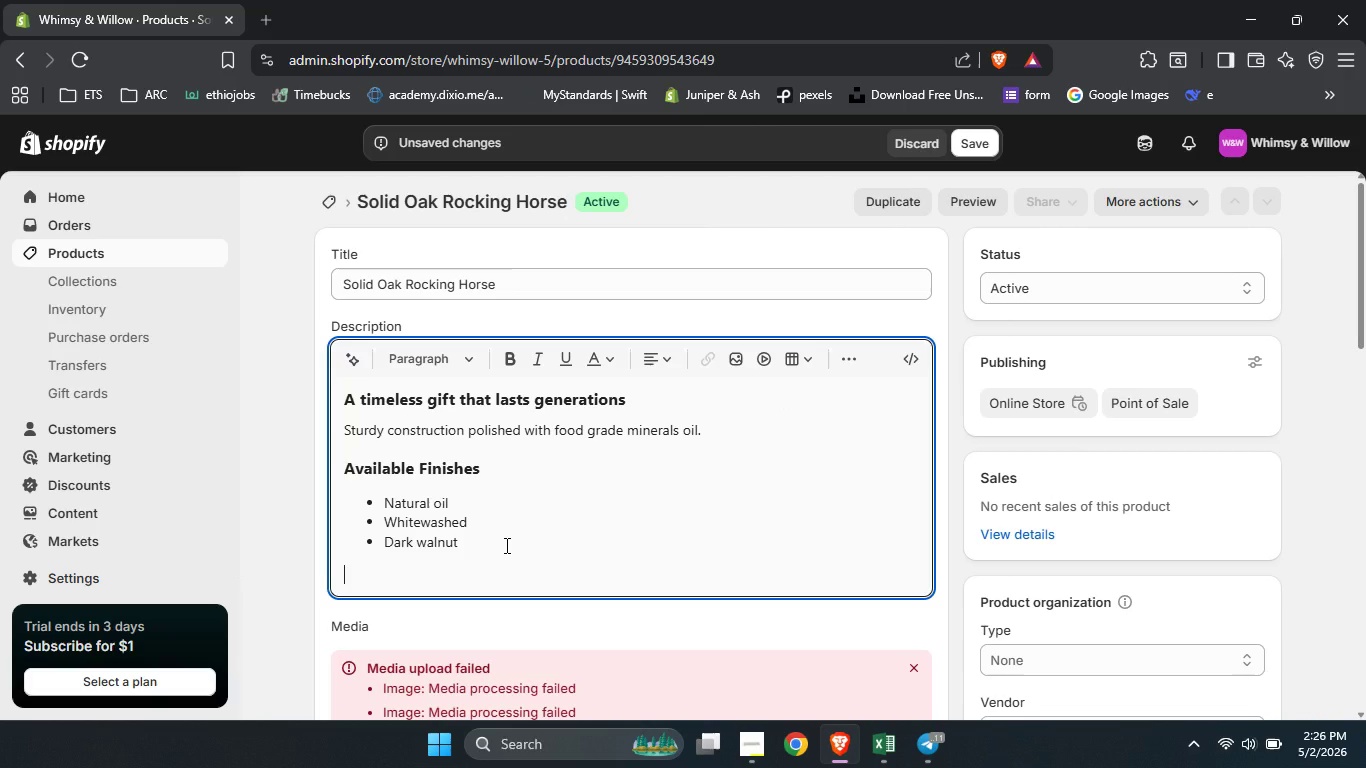 
key(Enter)
 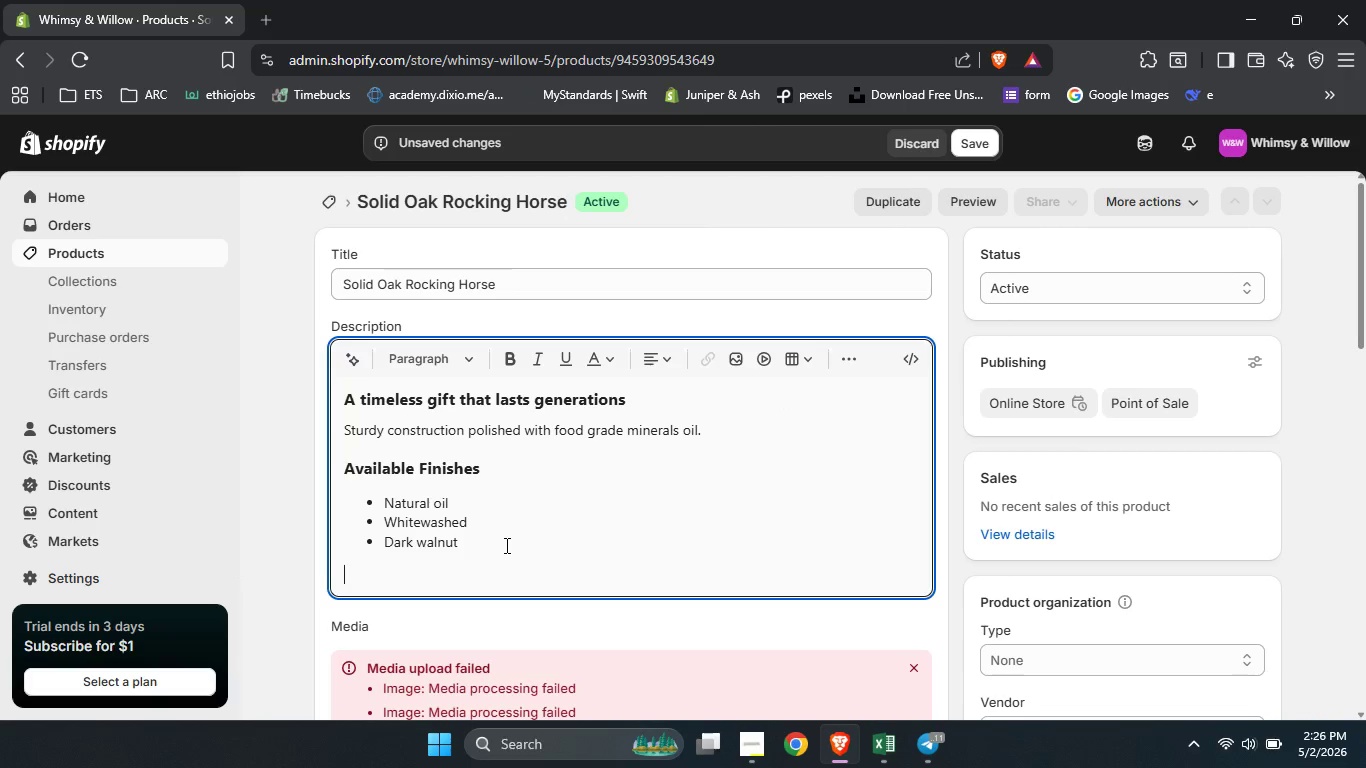 
key(Enter)
 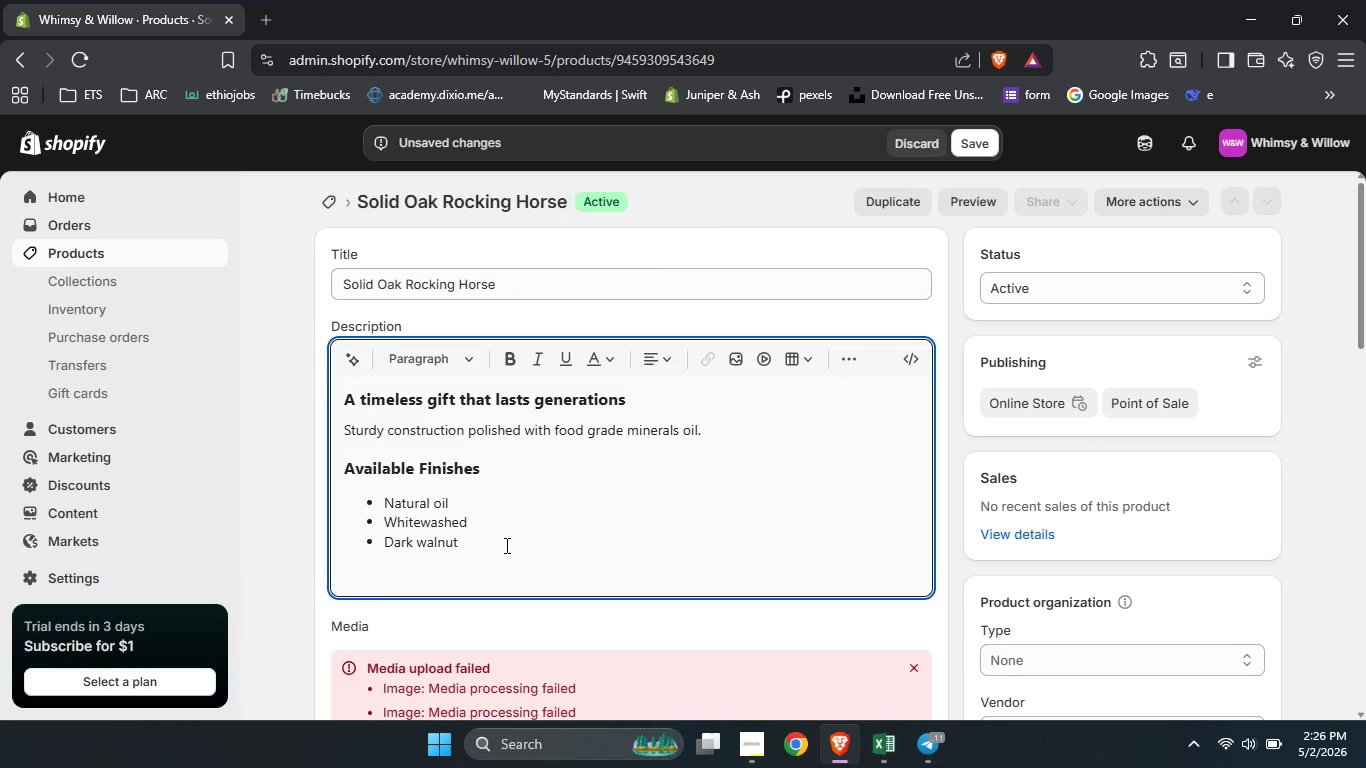 
type(Product Highlight)
 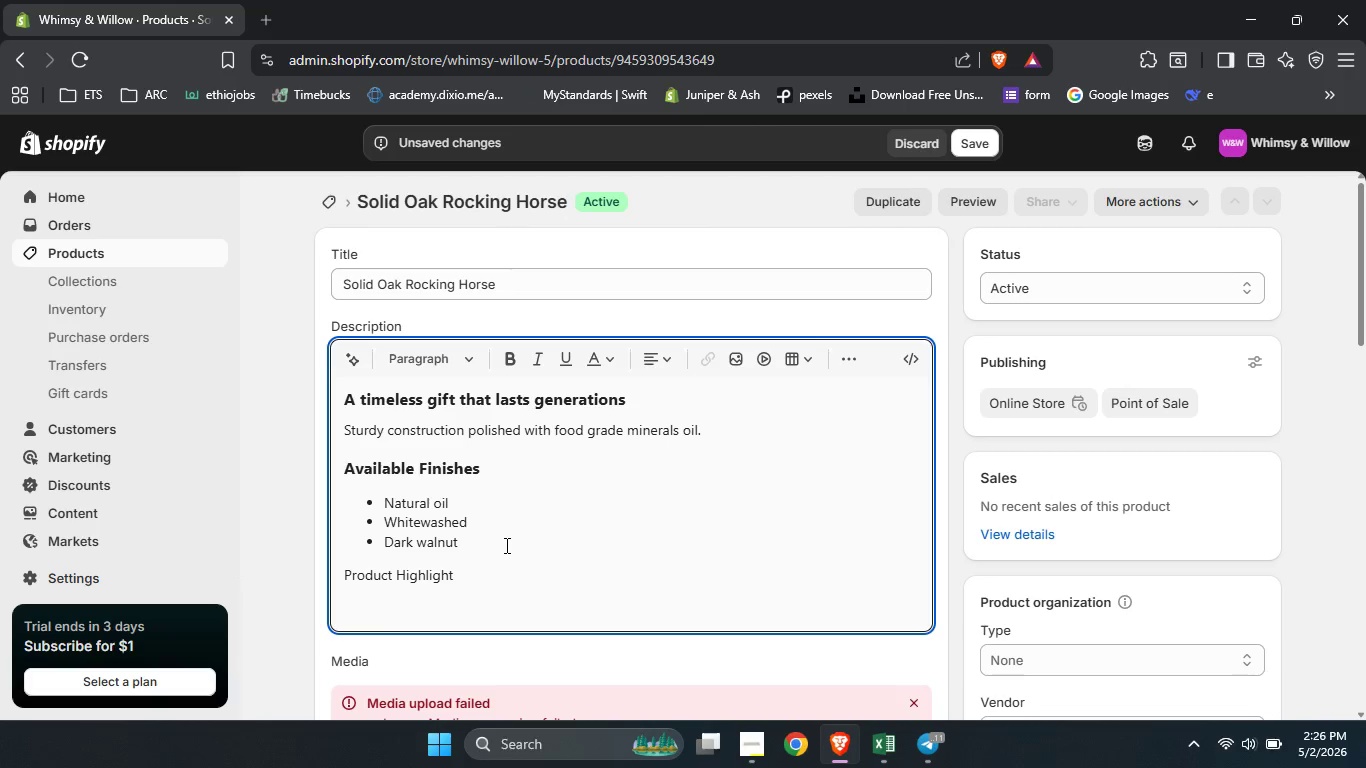 
 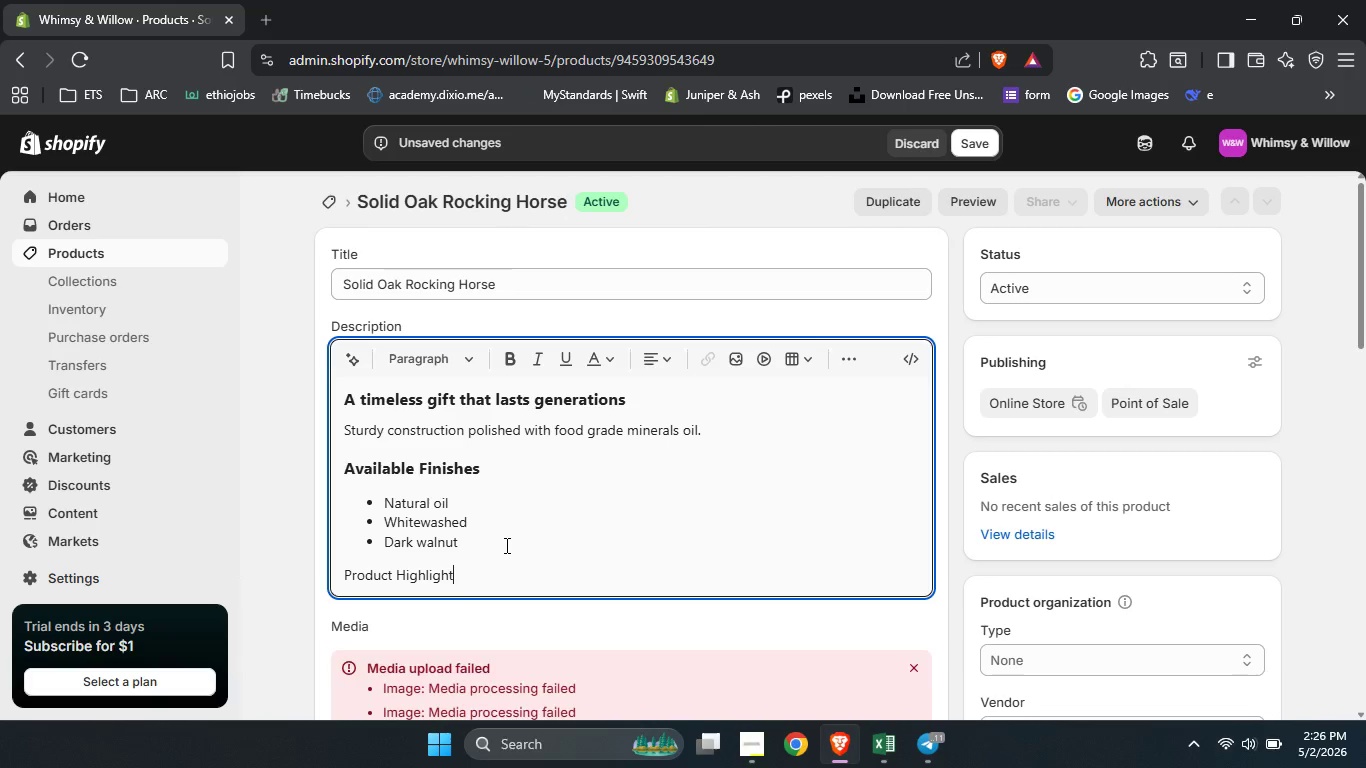 
key(Enter)
 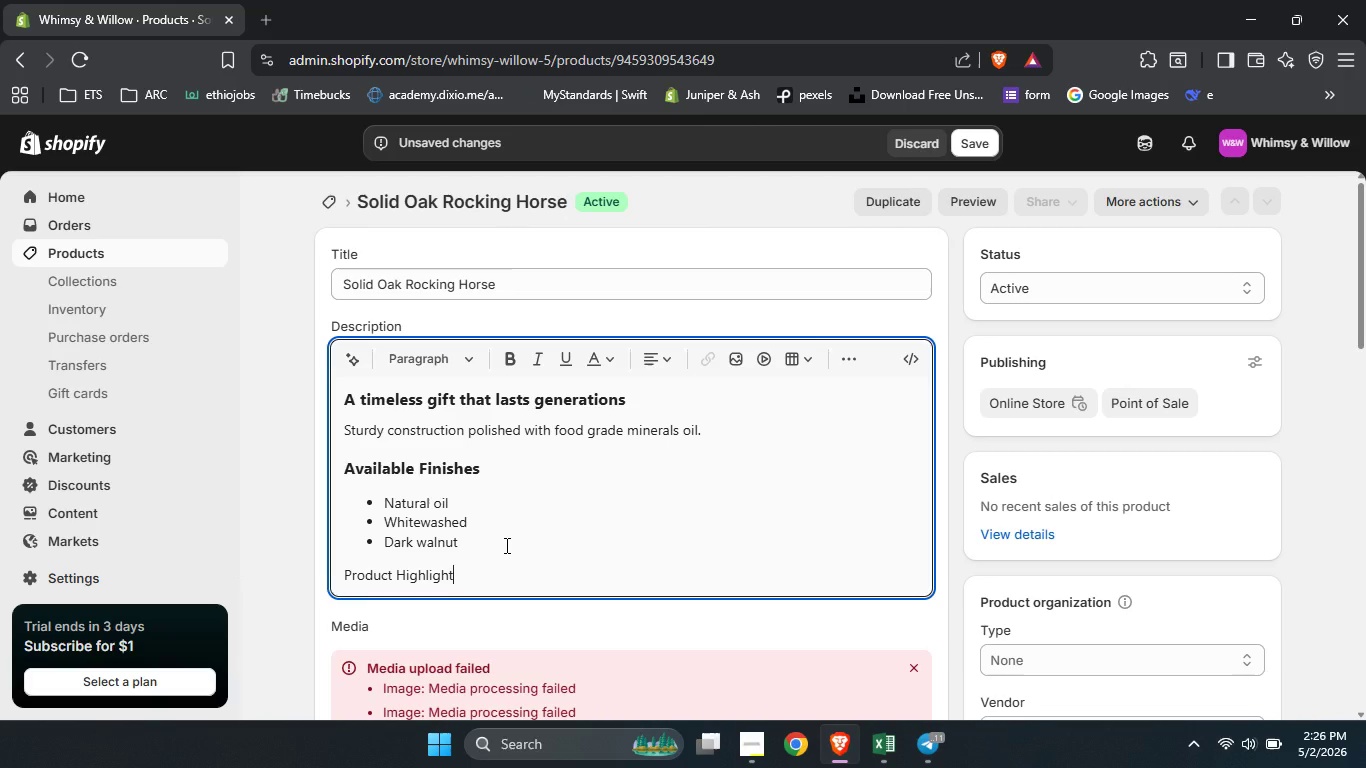 
key(Backspace)
 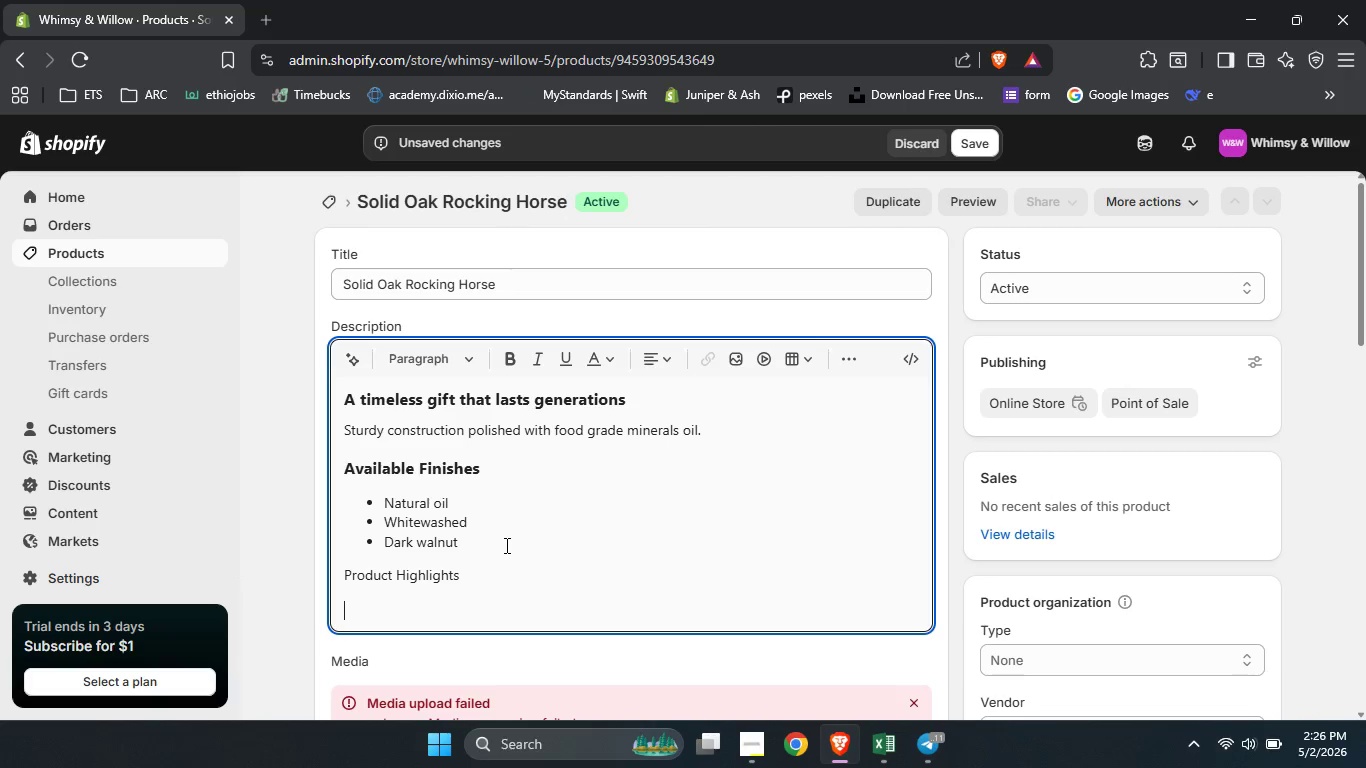 
key(S)
 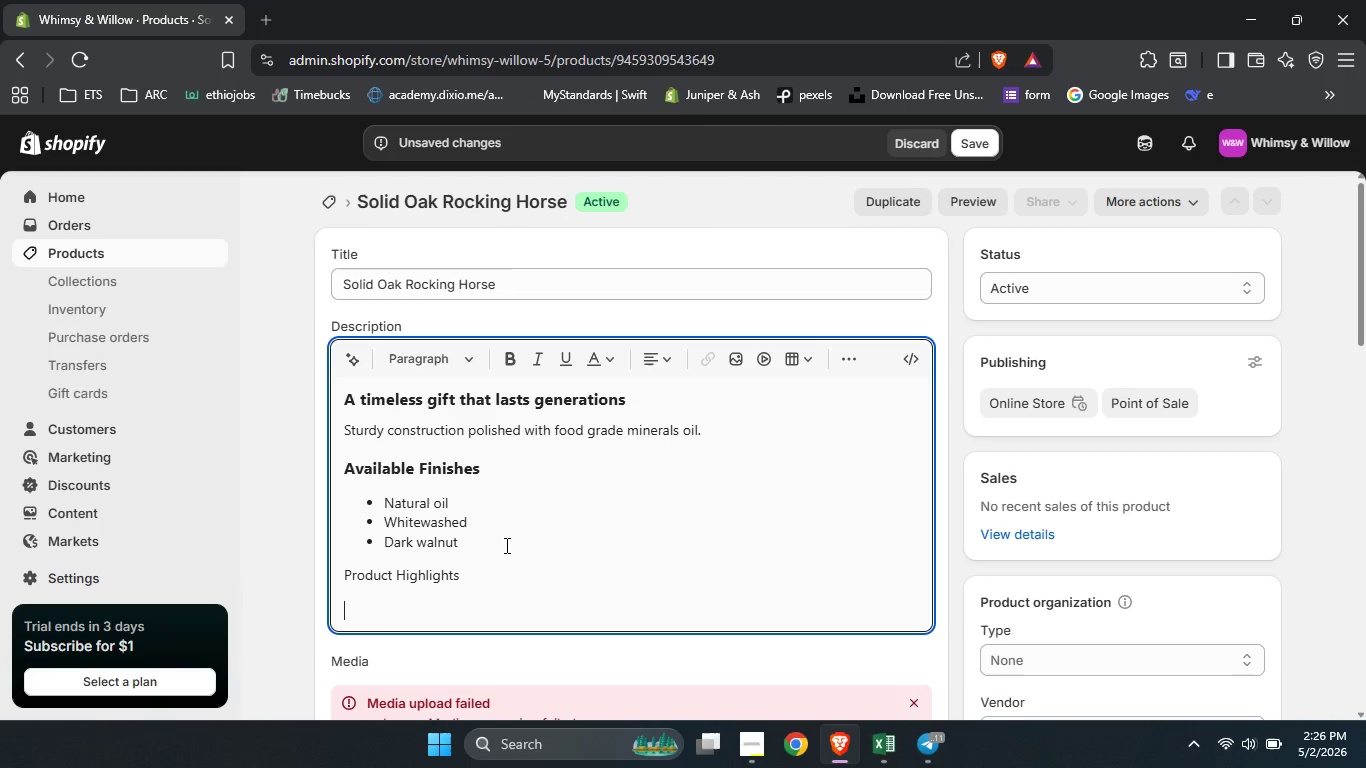 
key(Enter)
 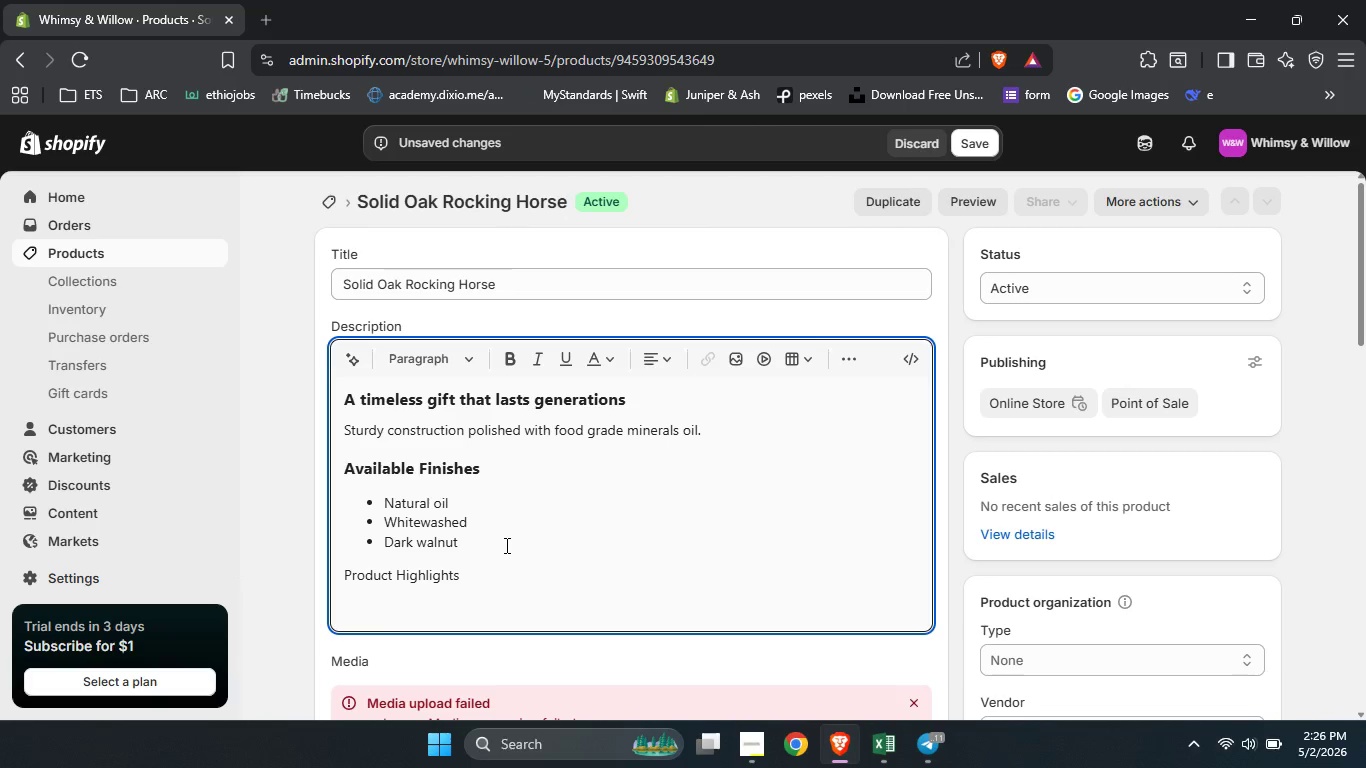 
type(Solid i)
key(Backspace)
type(oak com)
key(Backspace)
type(nstruction)
 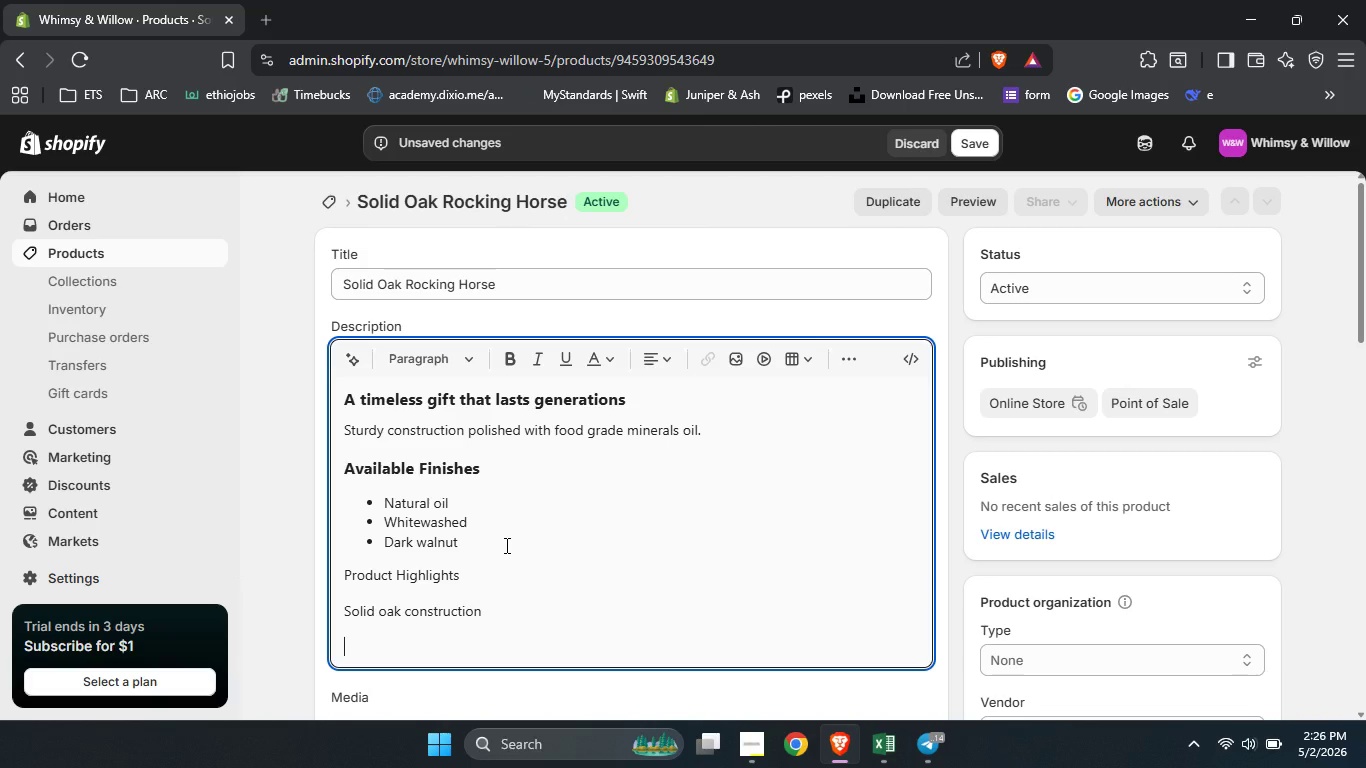 
key(Enter)
 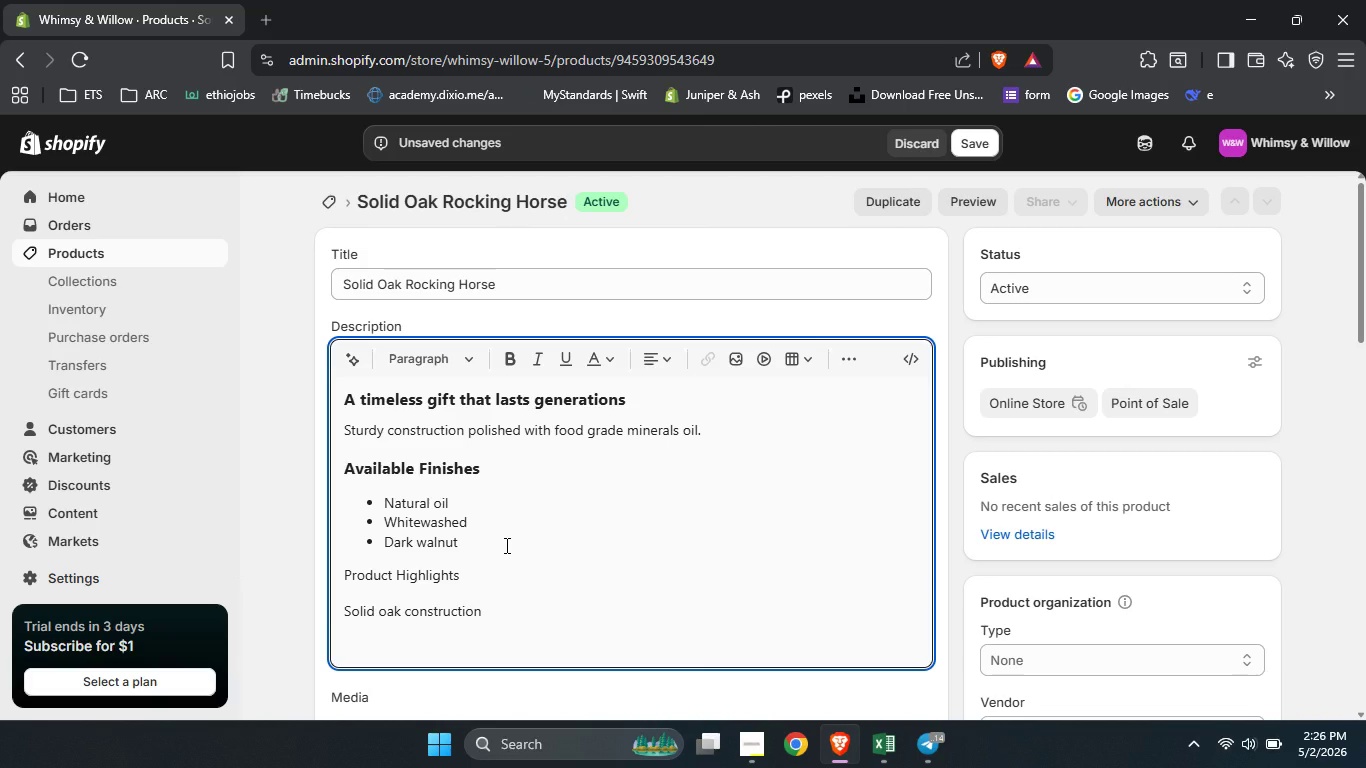 
type(S)
key(Backspace)
type(Food grade minerals oil finish)
 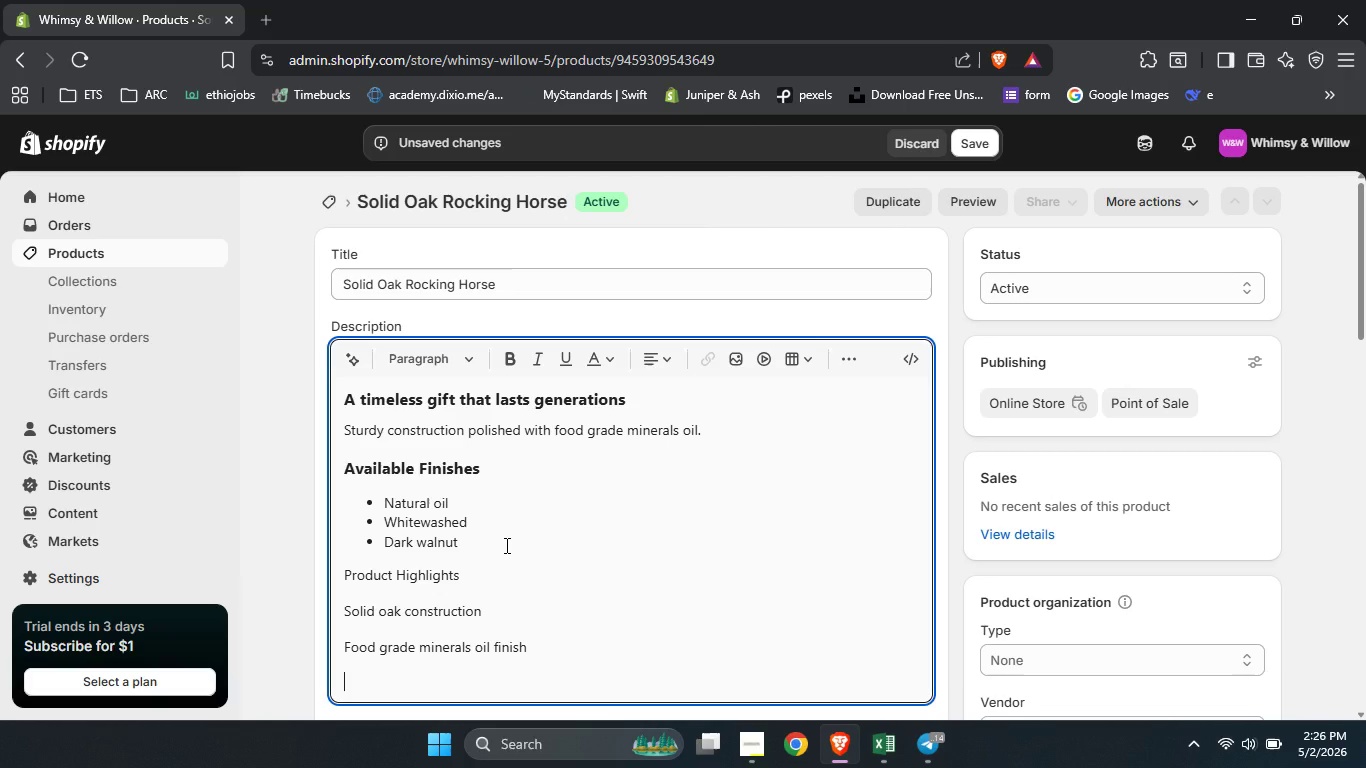 
key(Enter)
 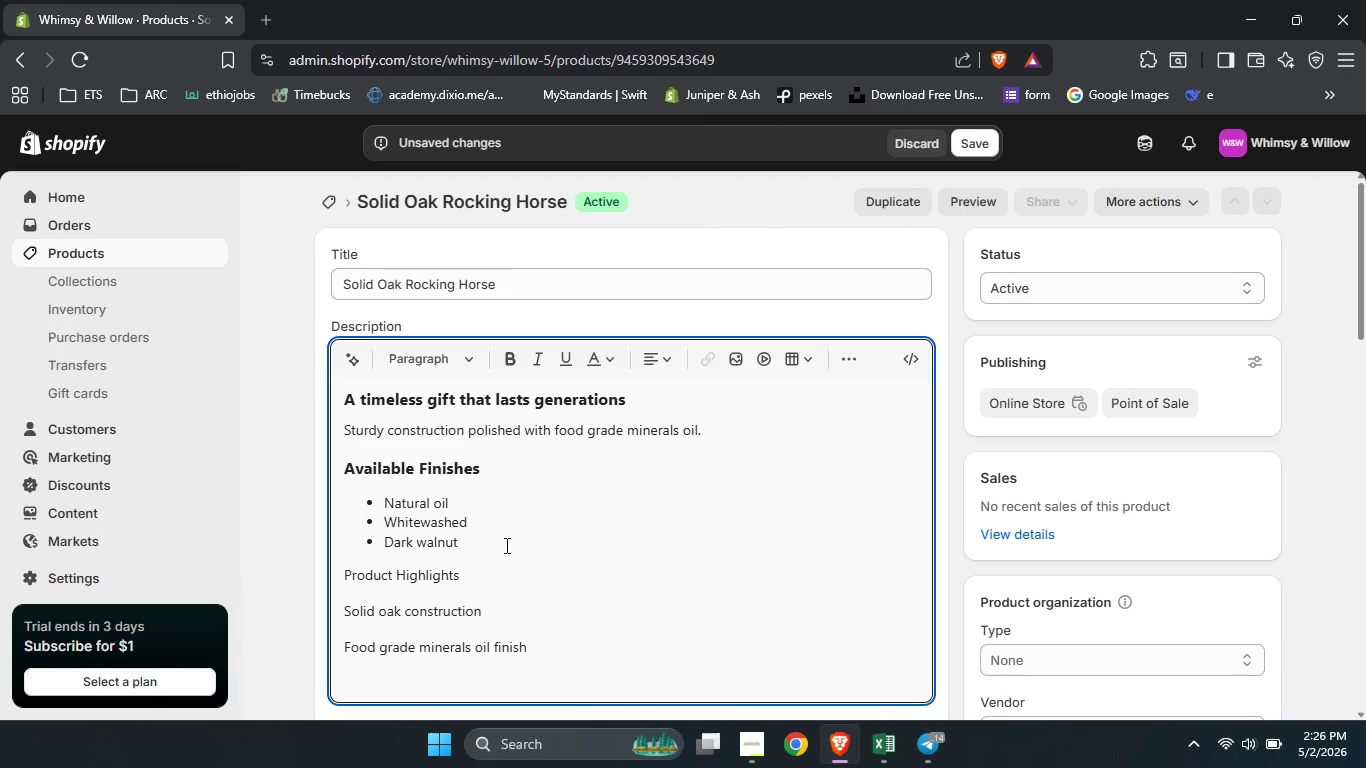 
type(N)
key(Backspace)
type(Built to last)
 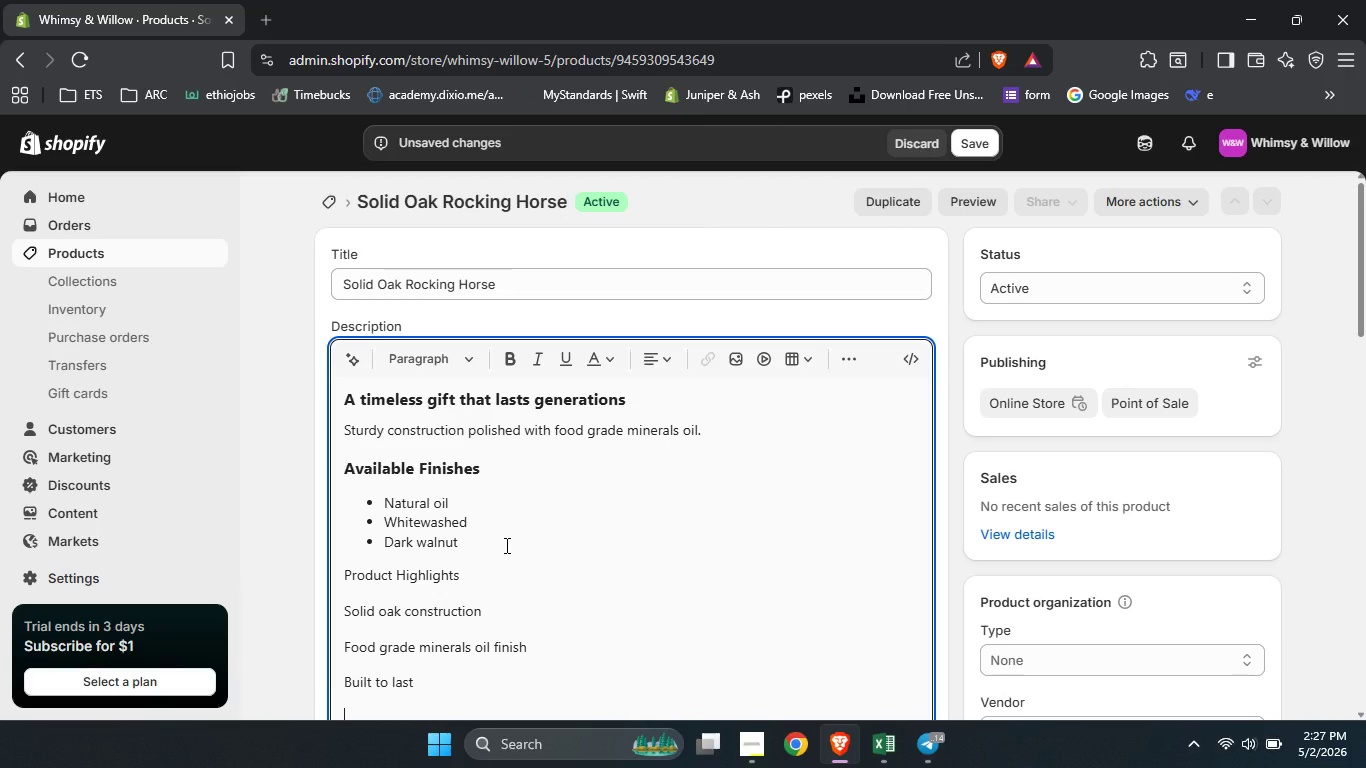 
key(Enter)
 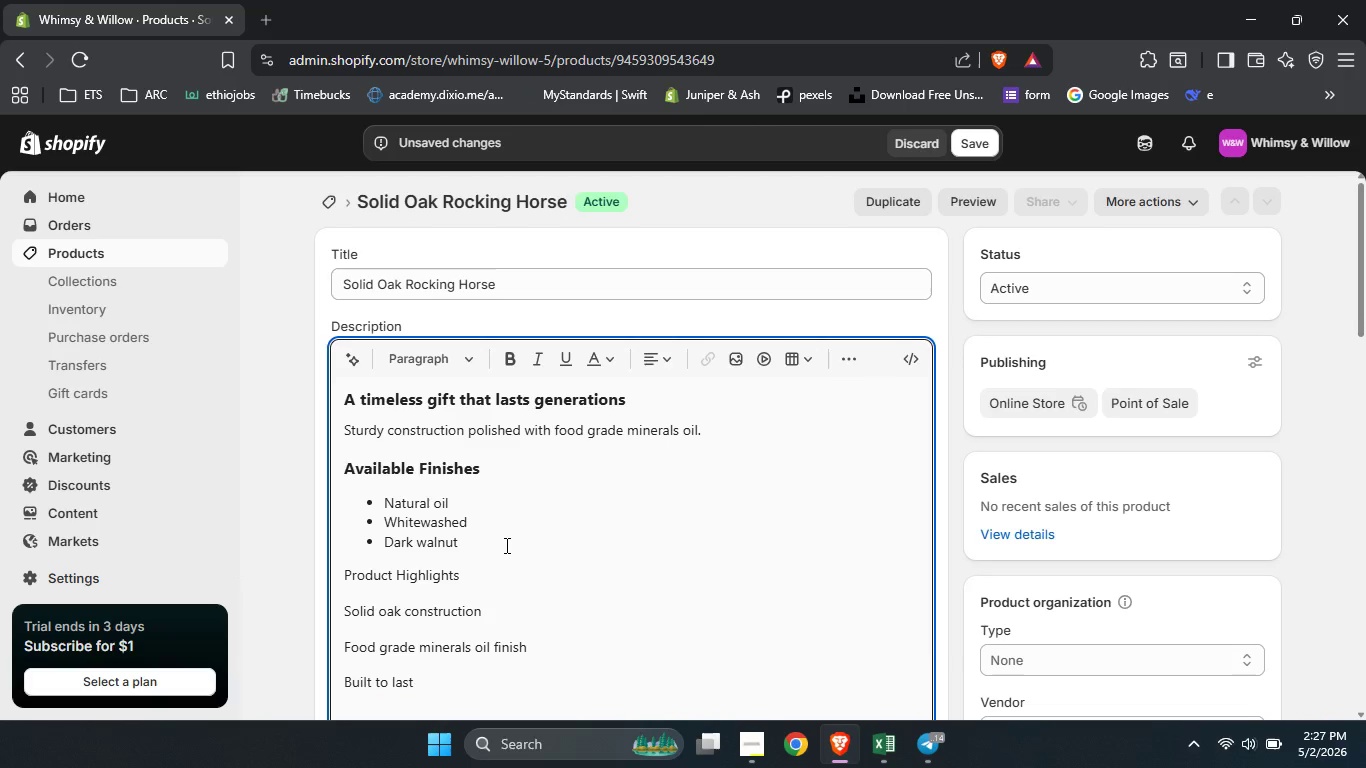 
type(Ethically sourced)
 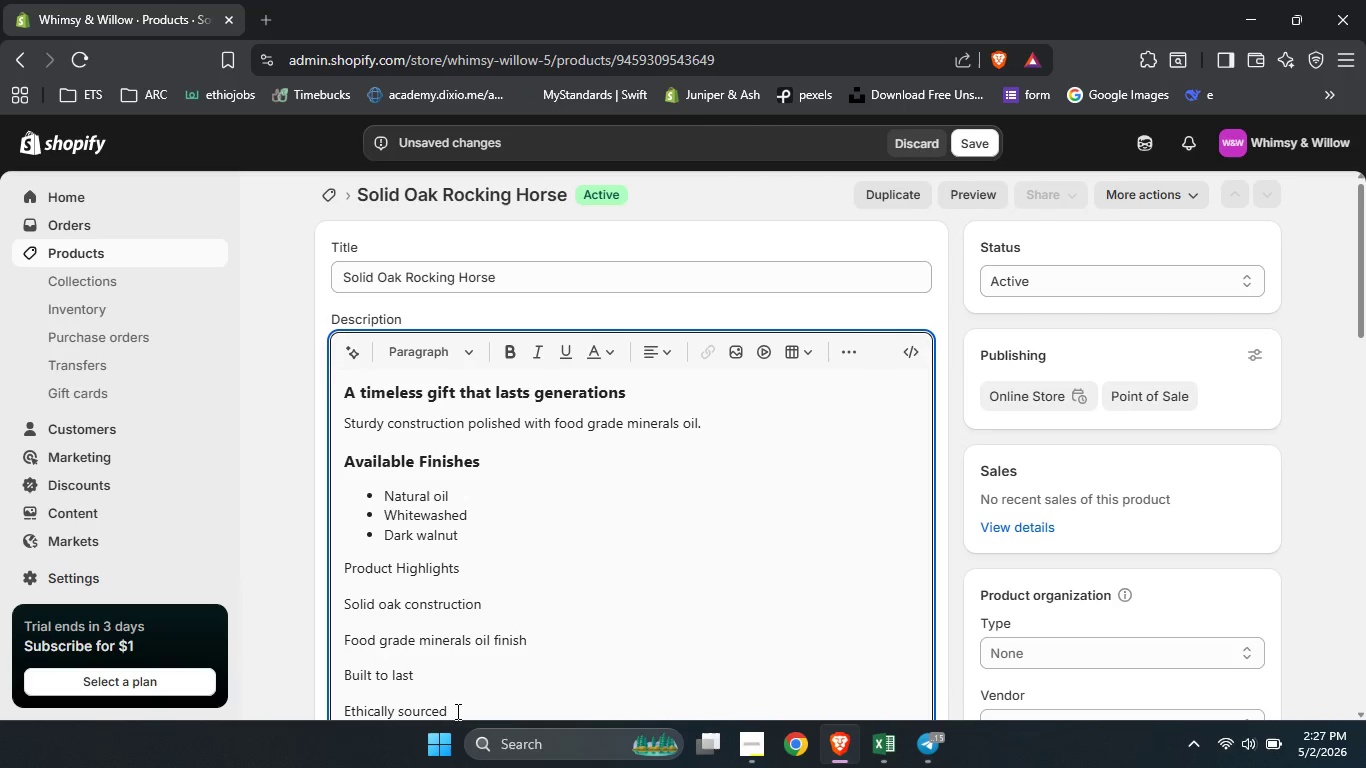 
left_click_drag(start_coordinate=[456, 711], to_coordinate=[343, 608])
 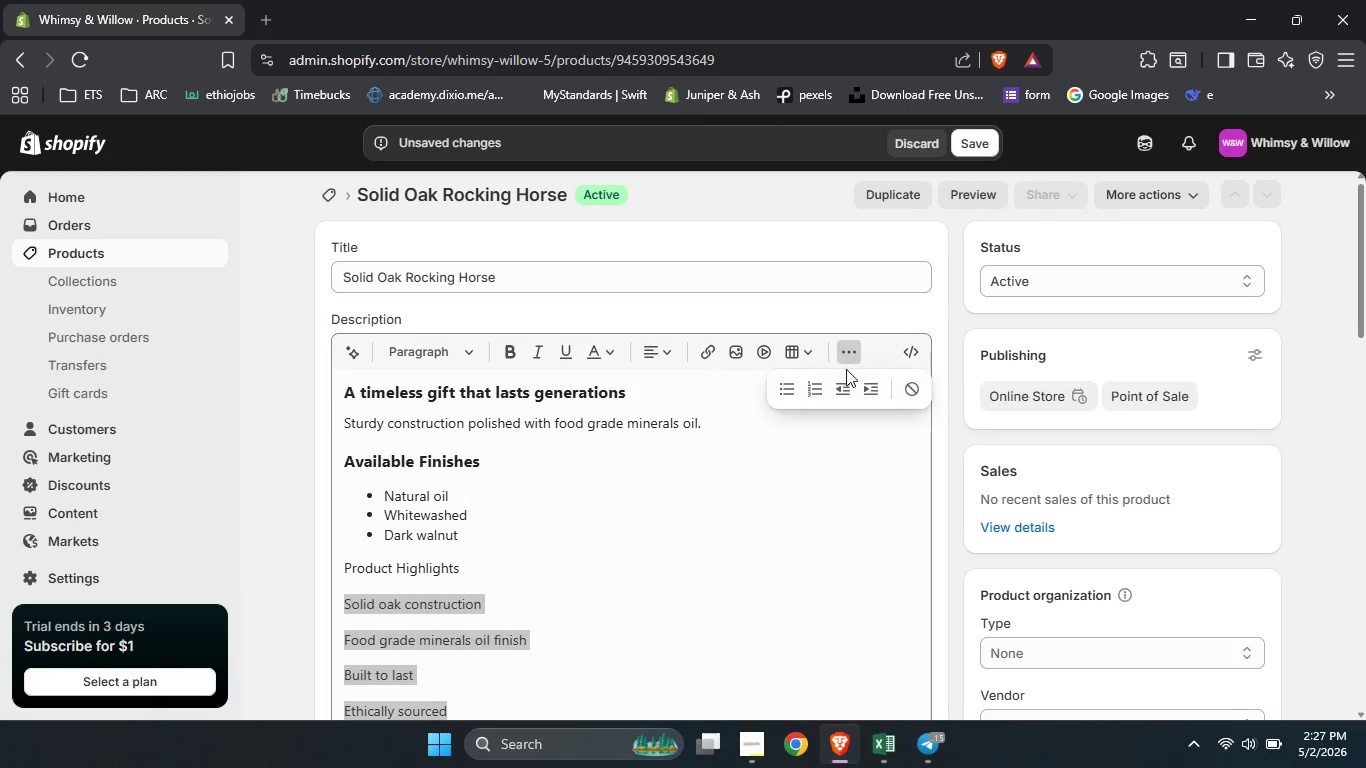 
left_click([848, 361])
 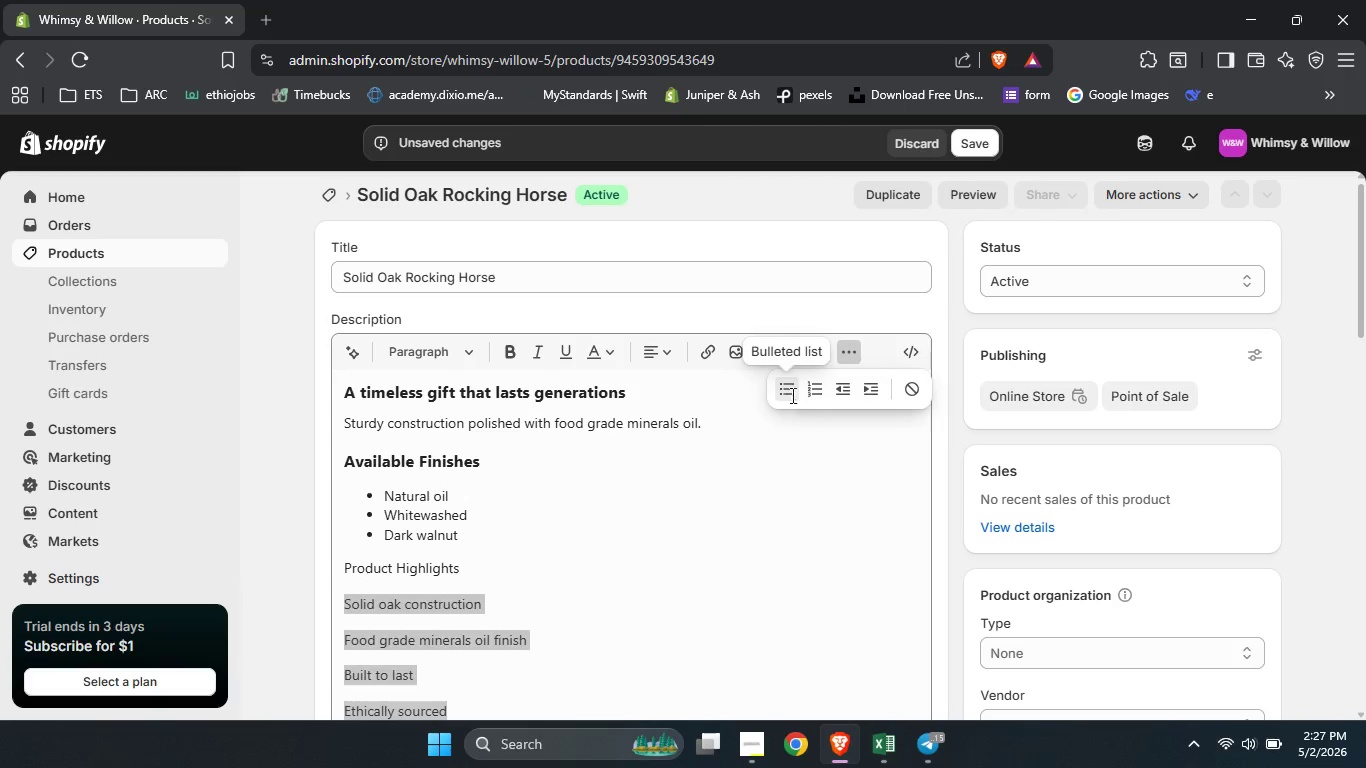 
left_click([791, 395])
 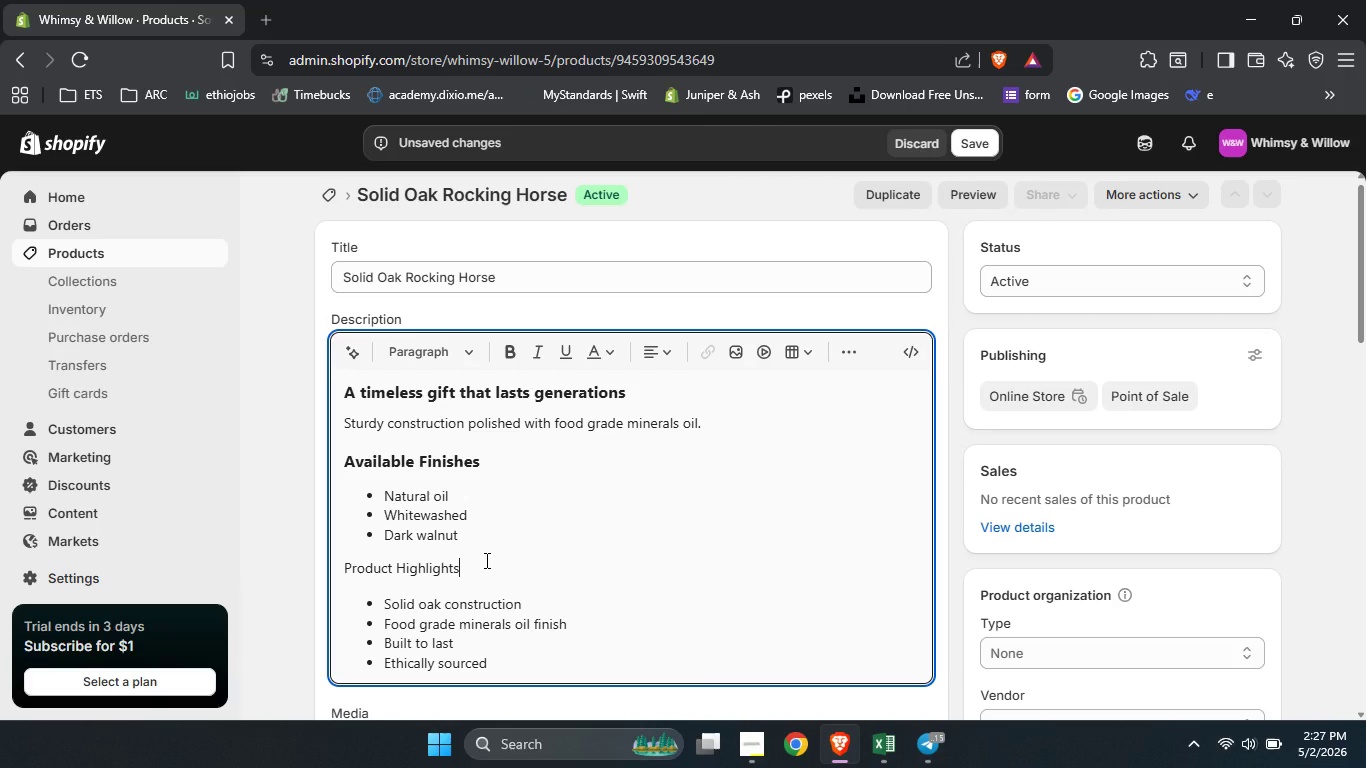 
left_click([485, 560])
 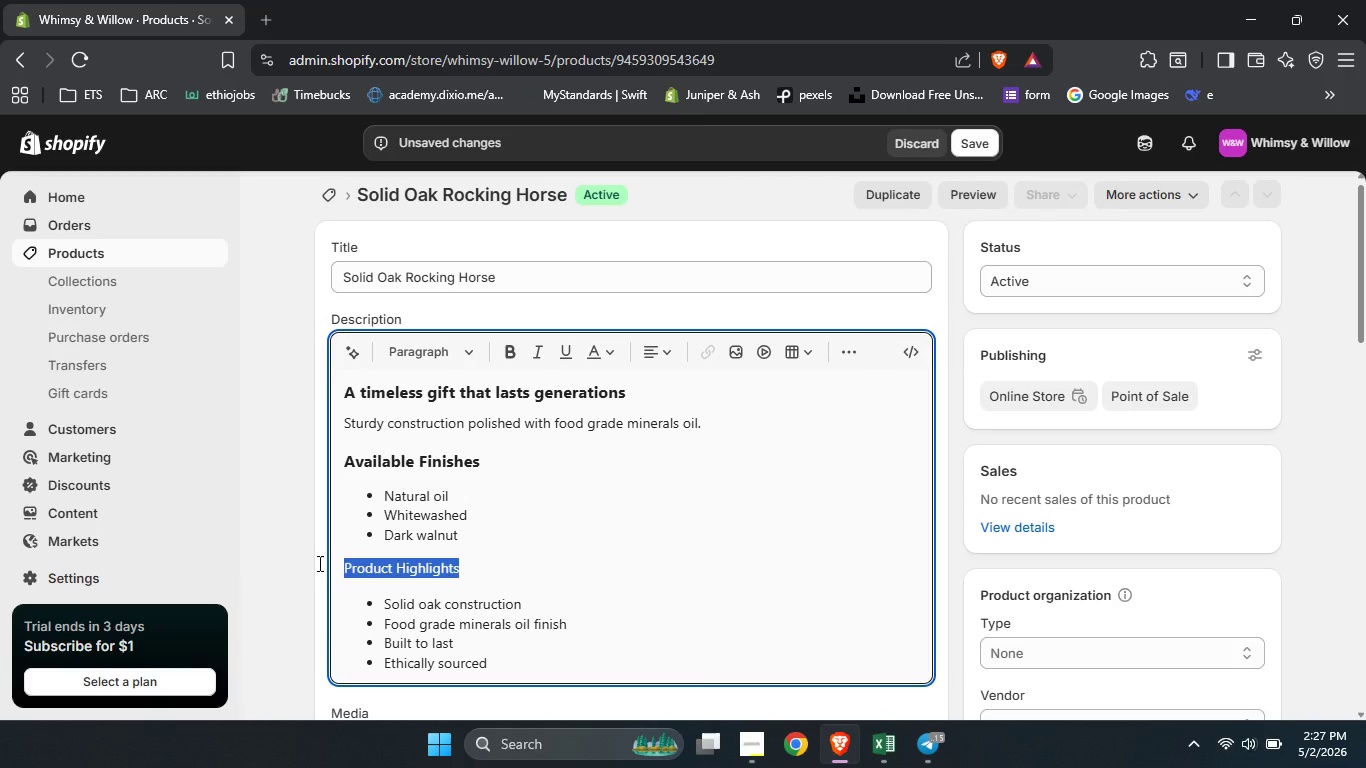 
left_click_drag(start_coordinate=[485, 560], to_coordinate=[318, 563])
 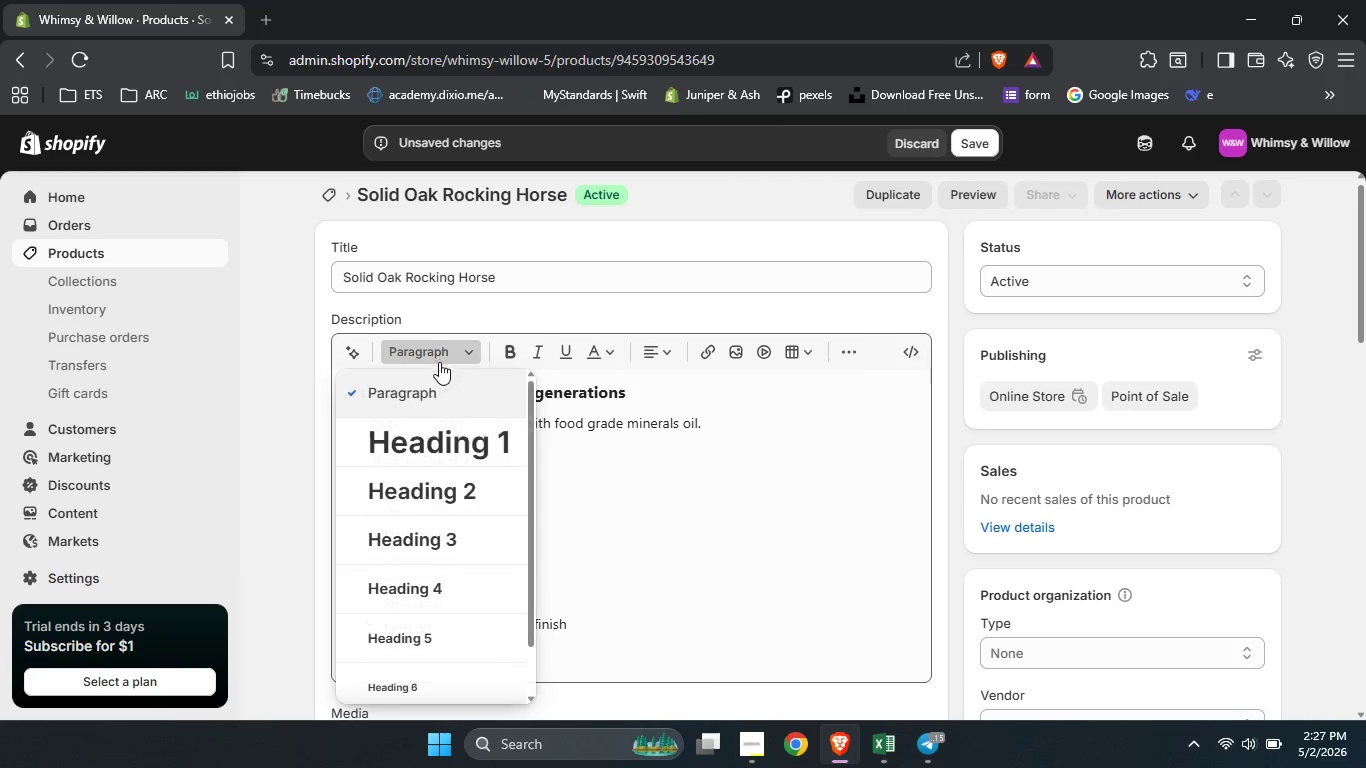 
left_click([439, 359])
 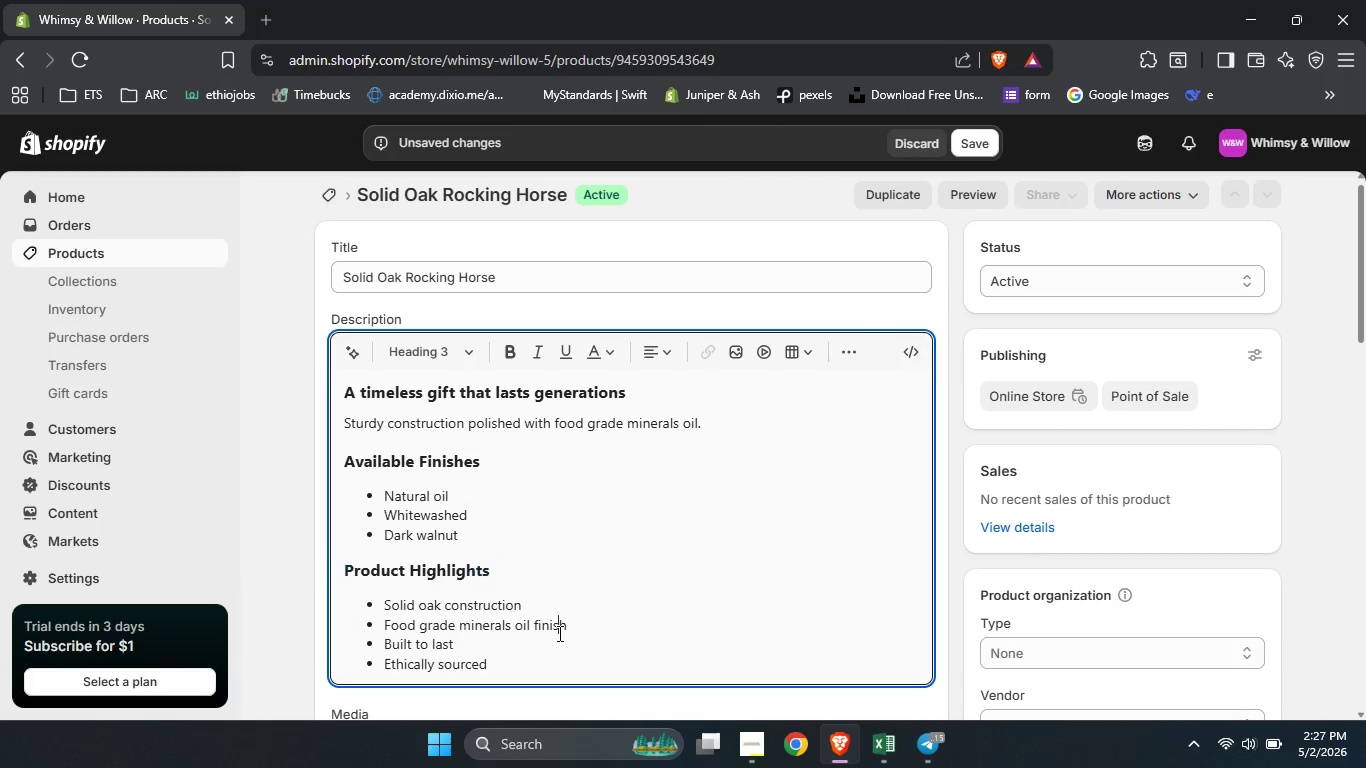 
left_click([558, 633])
 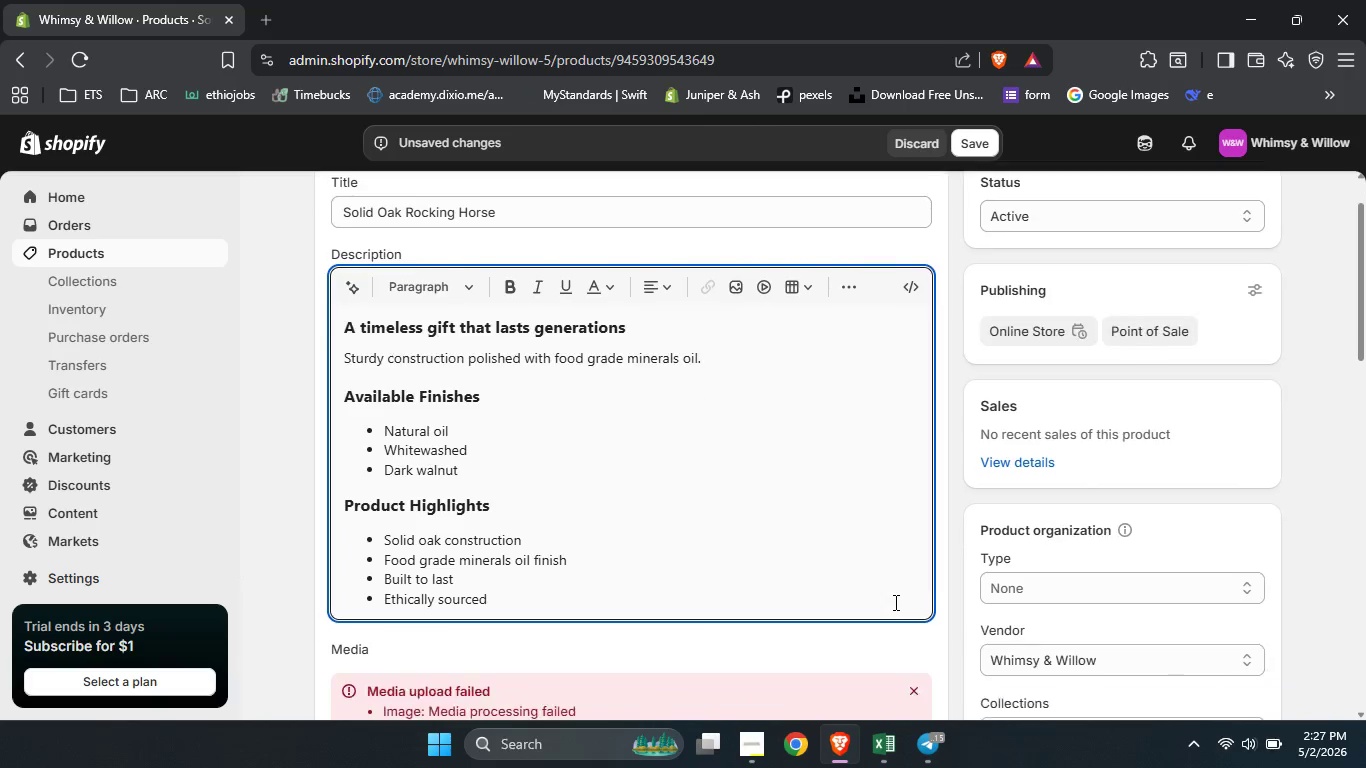 
scroll: coordinate [894, 601], scroll_direction: down, amount: 3.0
 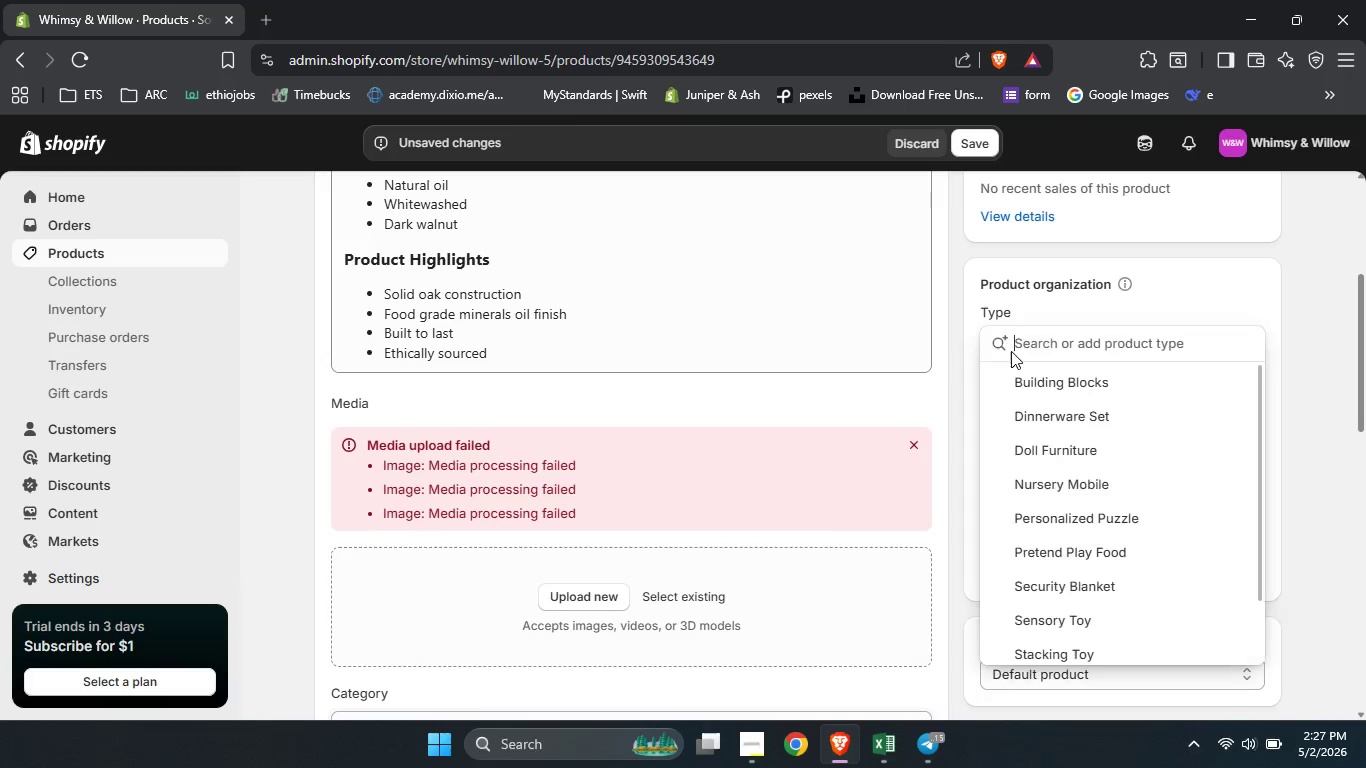 
left_click([1011, 351])
 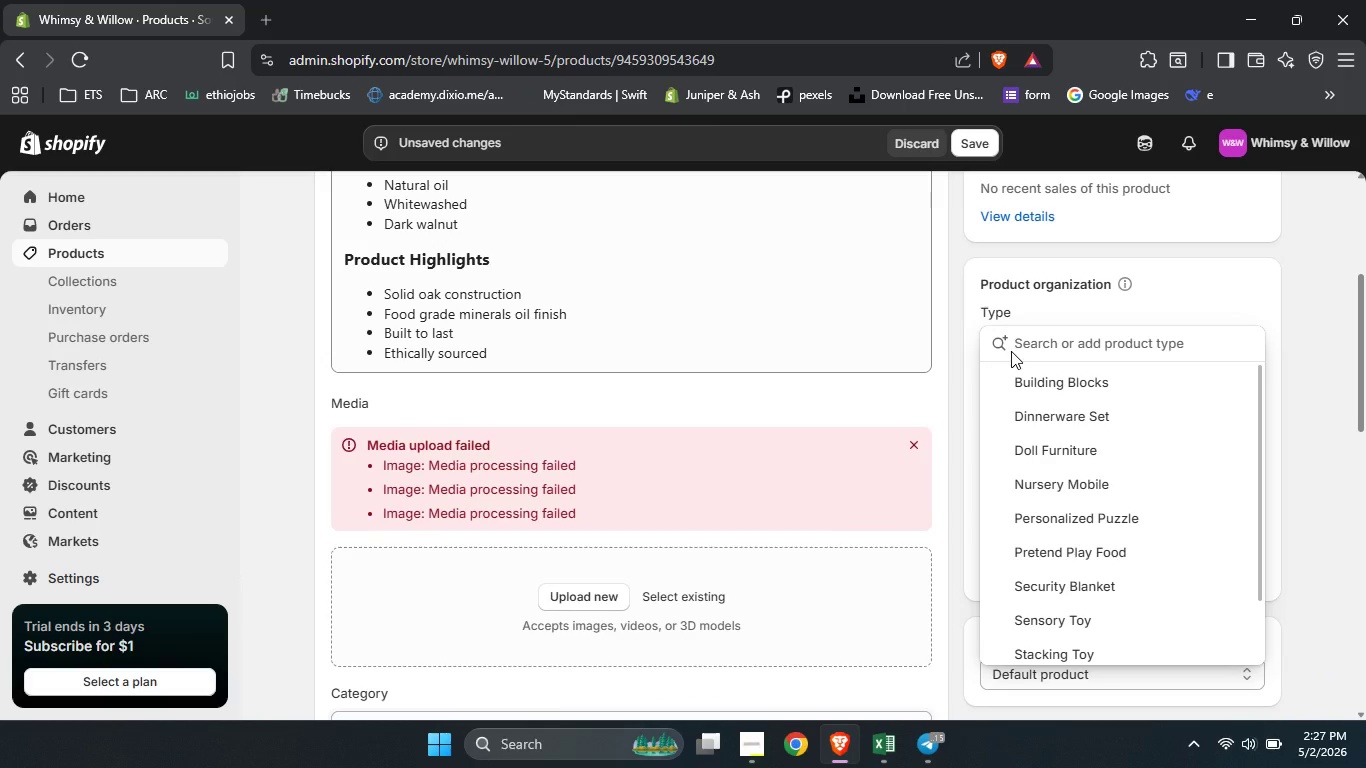 
type(Riding Toy)
 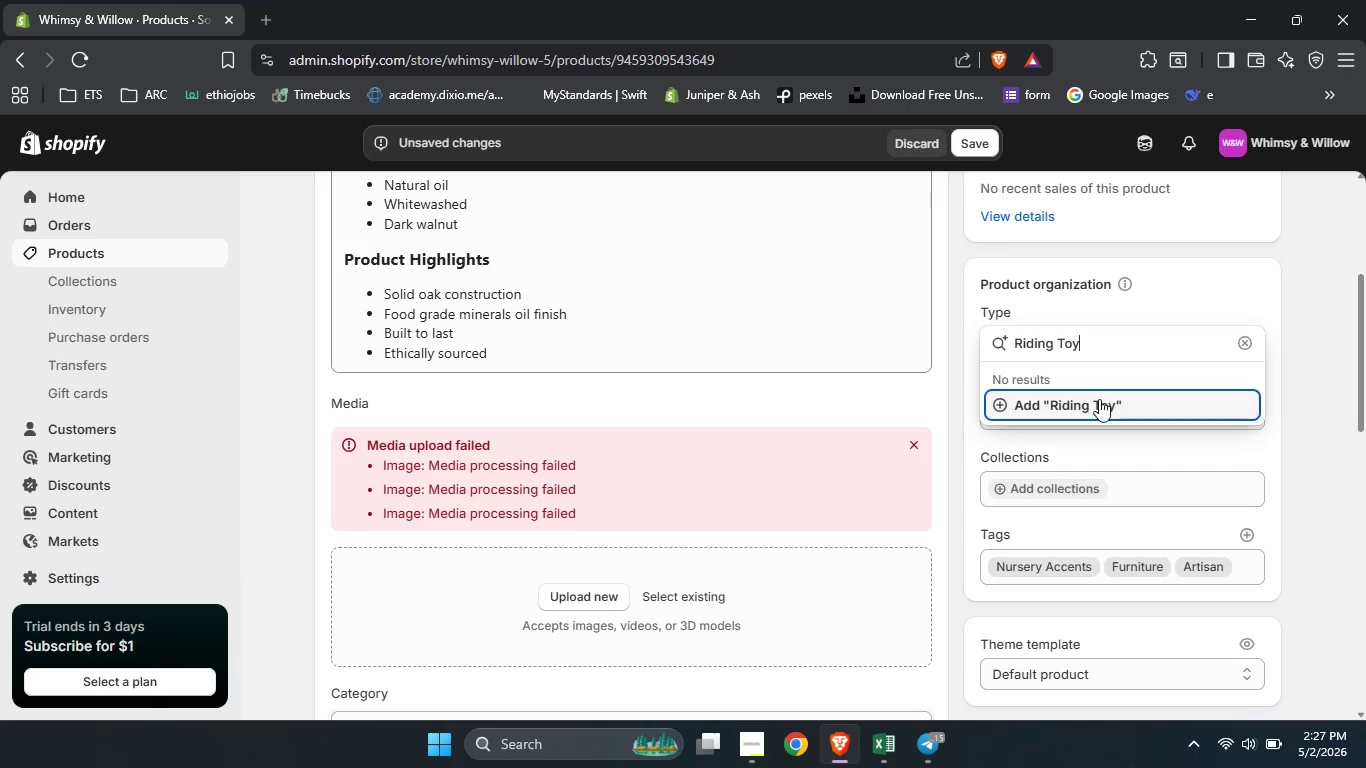 
left_click([1099, 399])
 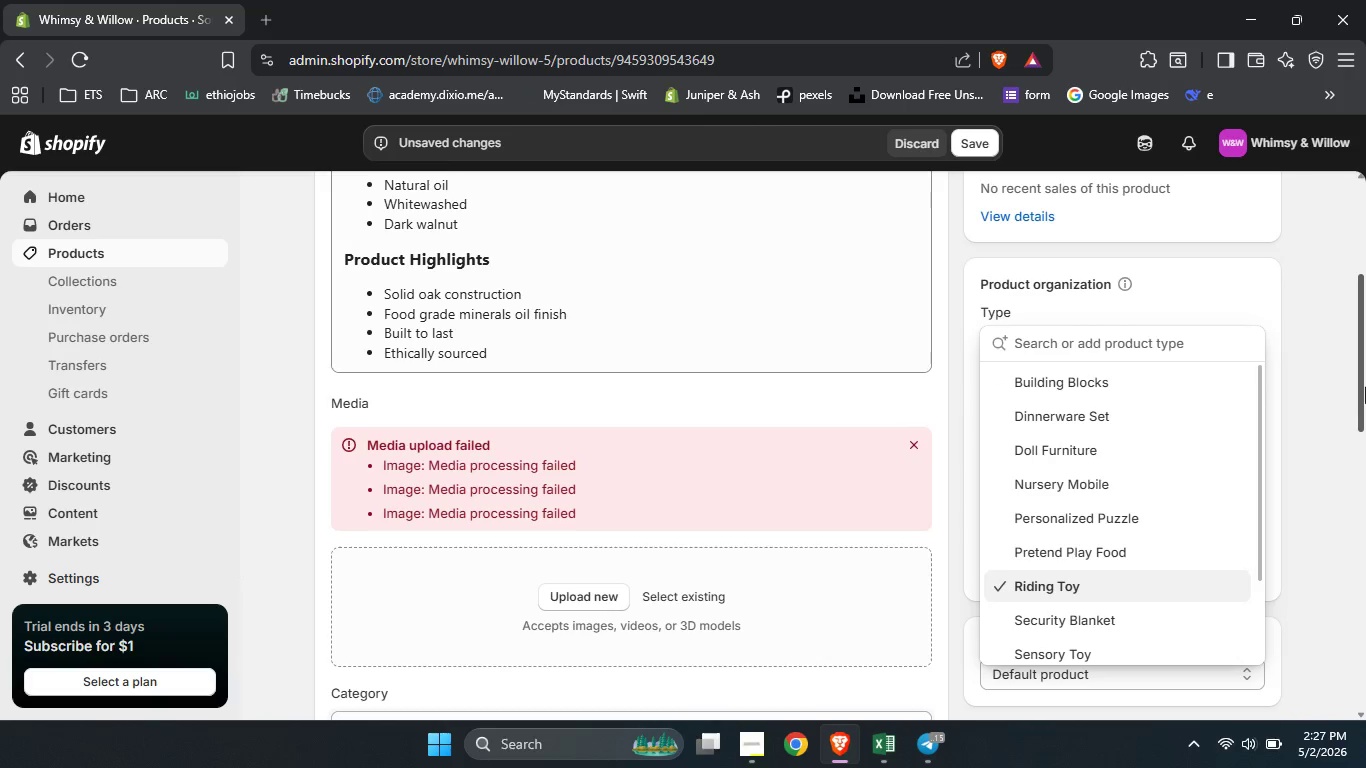 
left_click_drag(start_coordinate=[1365, 377], to_coordinate=[1365, 707])
 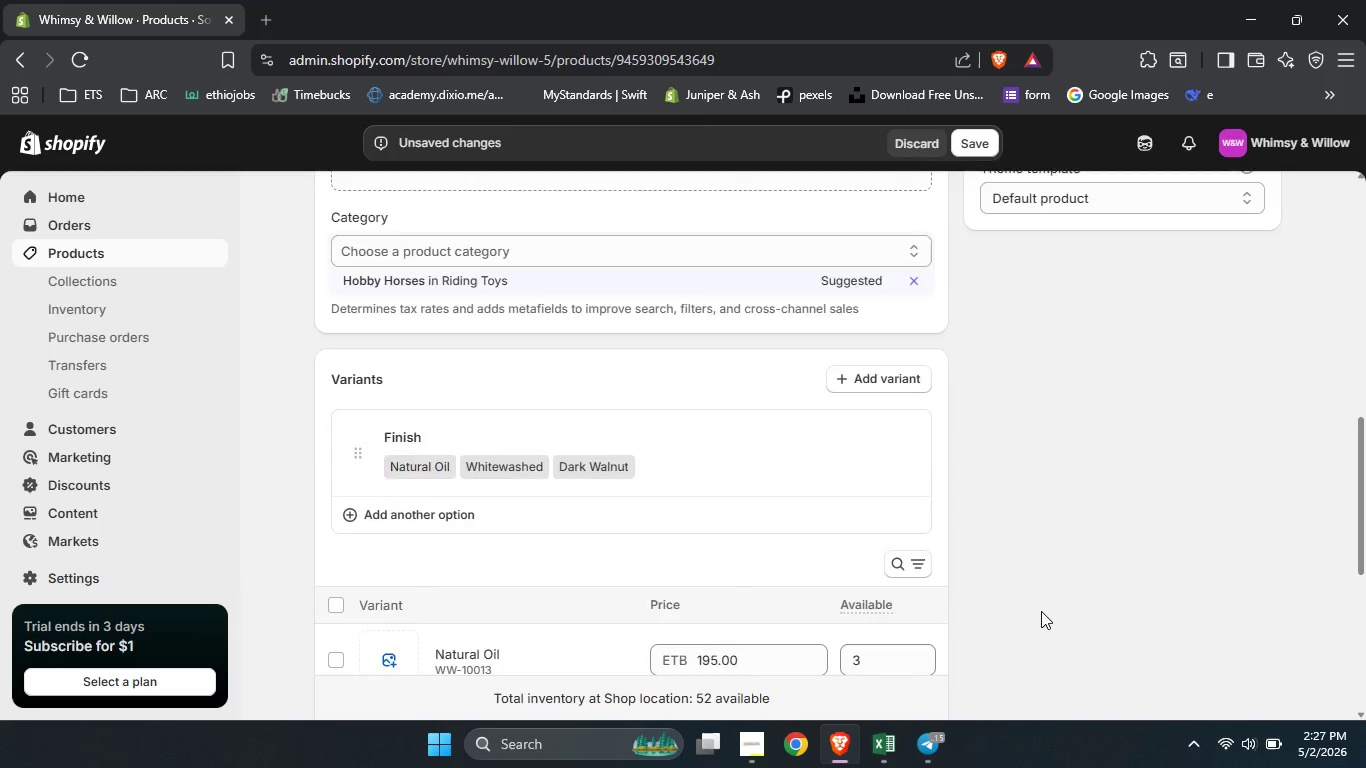 
scroll: coordinate [982, 551], scroll_direction: down, amount: 17.0
 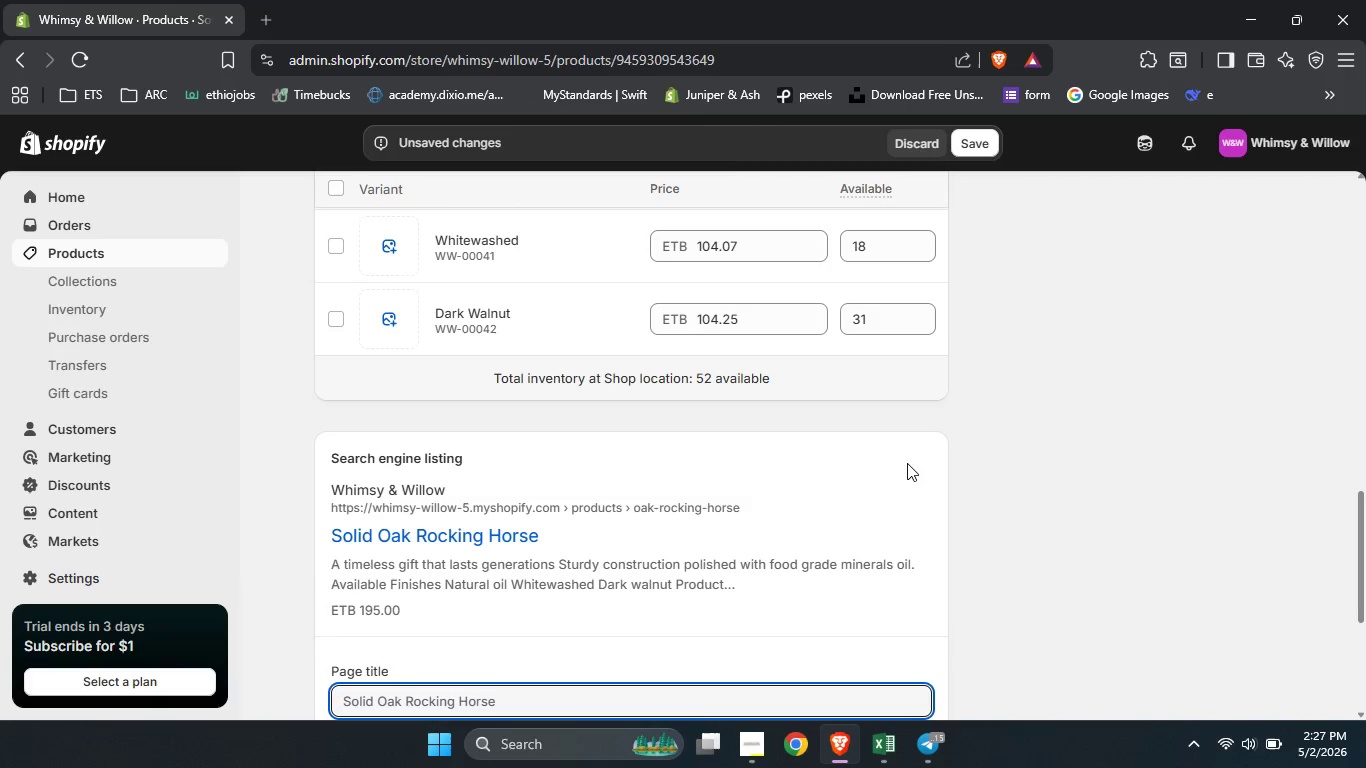 
left_click([907, 463])
 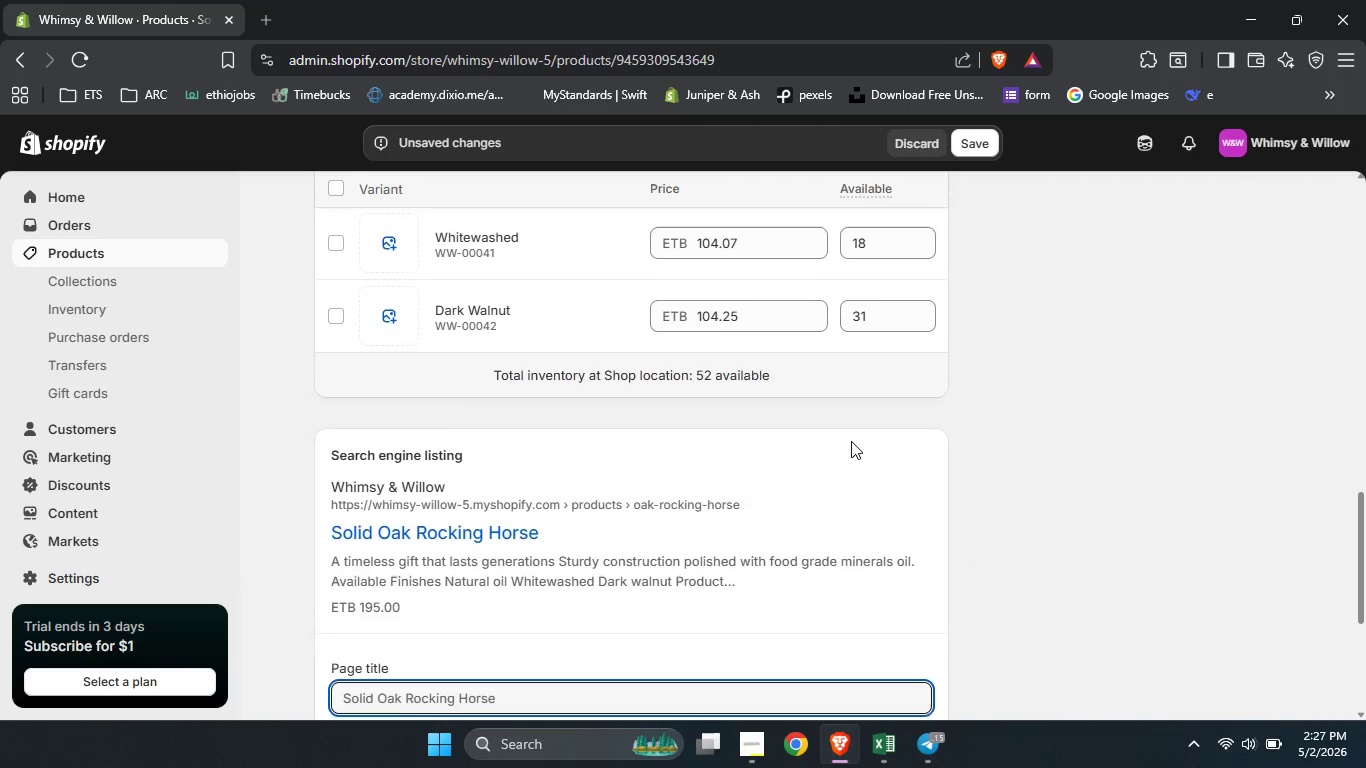 
scroll: coordinate [851, 441], scroll_direction: down, amount: 8.0
 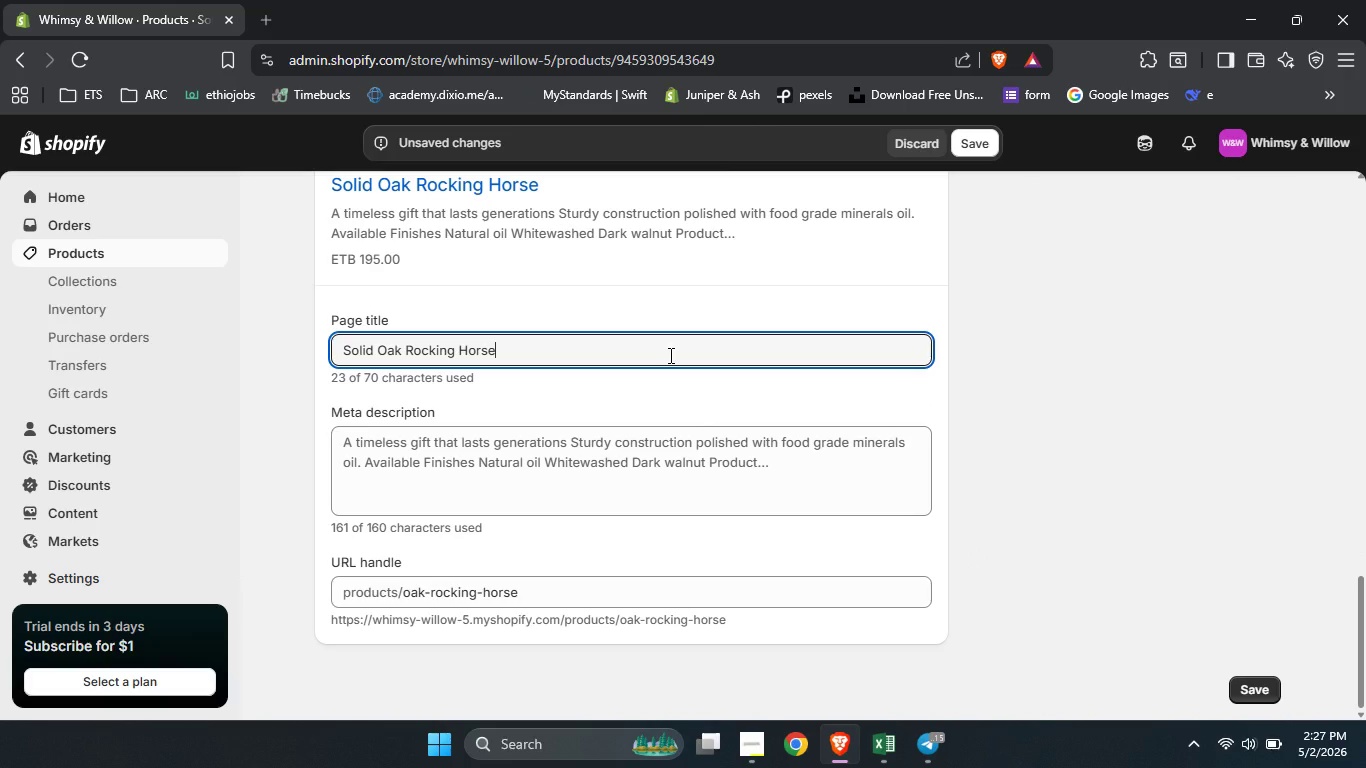 
left_click([669, 355])
 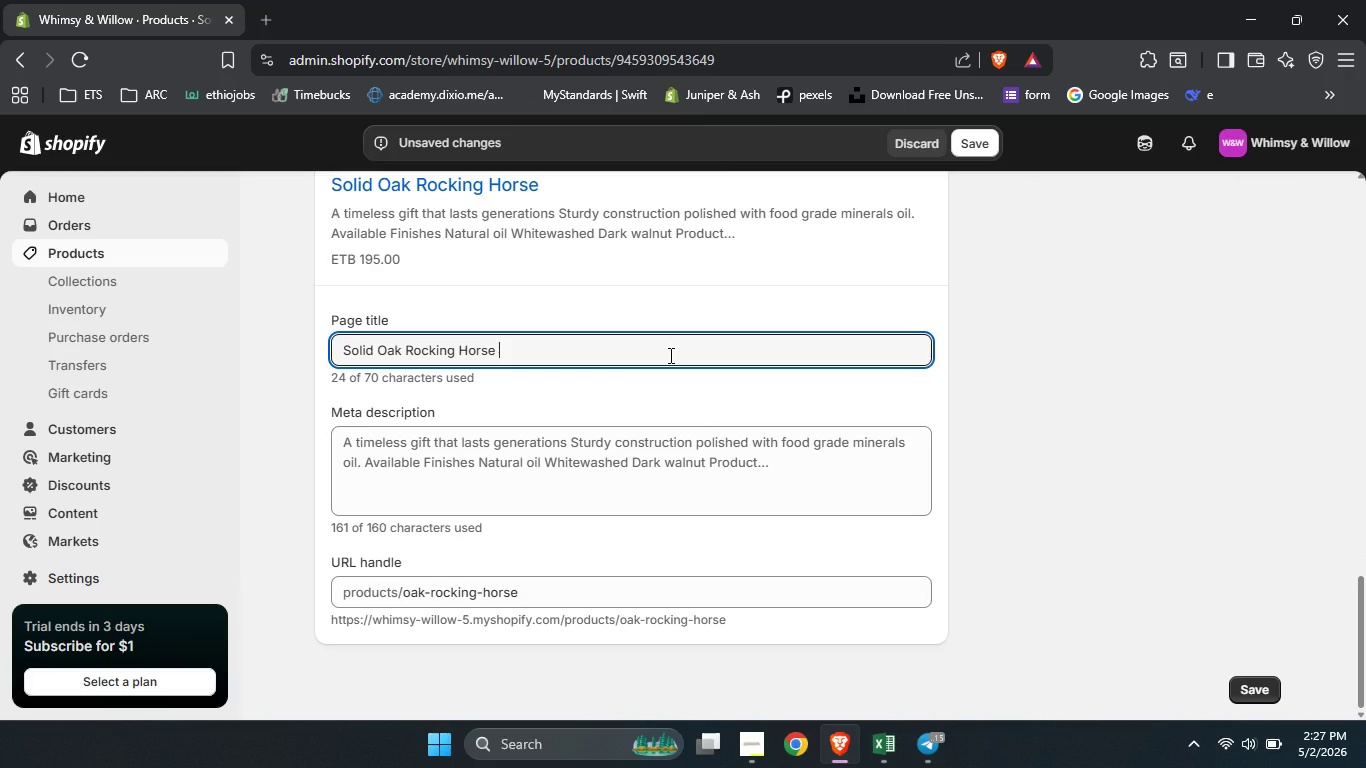 
type( | Heirloom Quality Toy)
 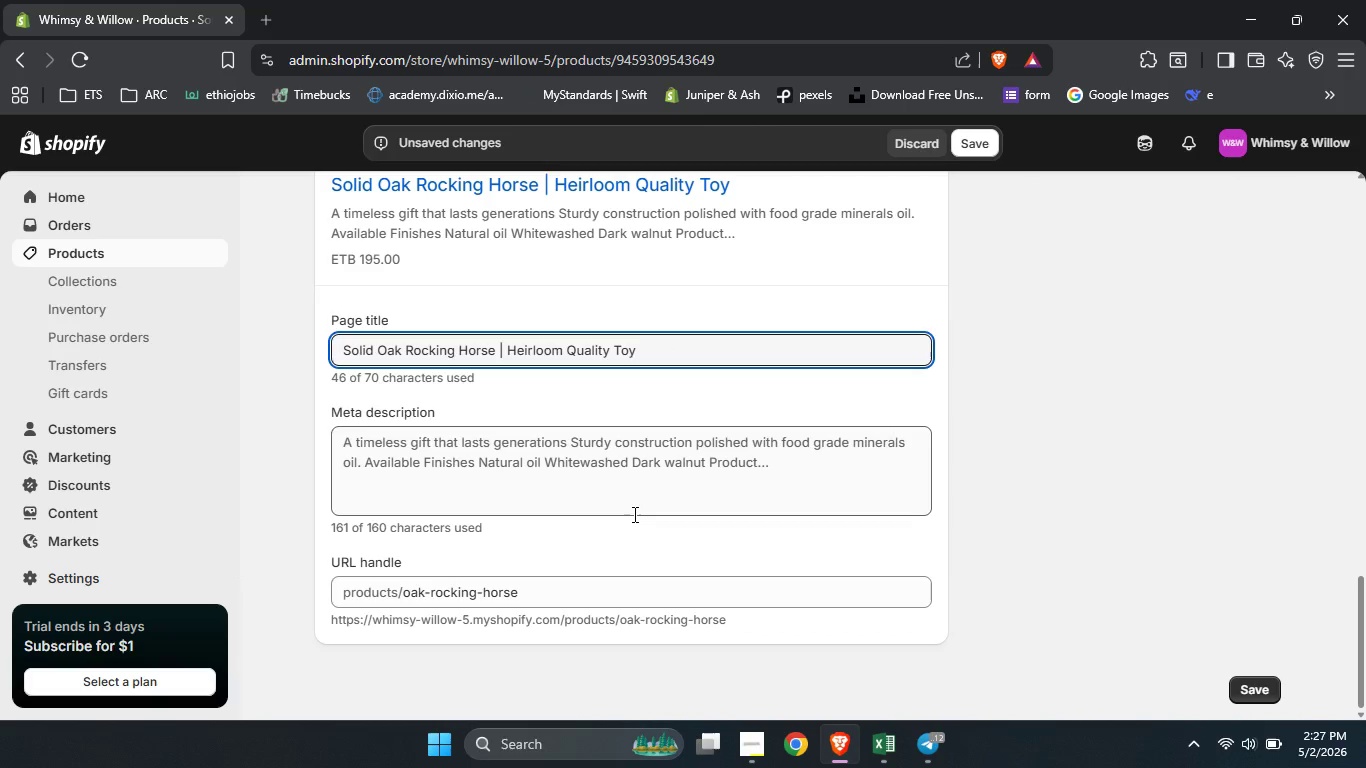 
left_click([633, 514])
 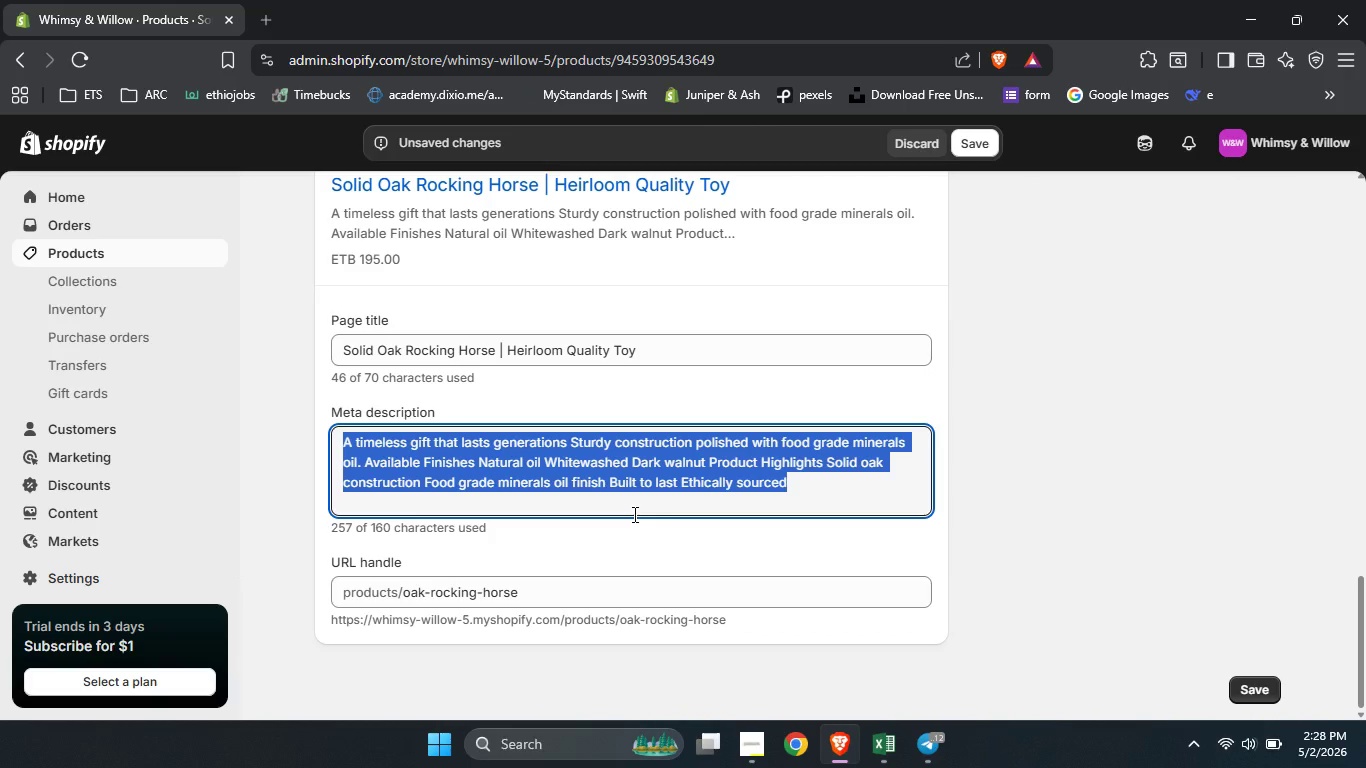 
key(Control+A)
 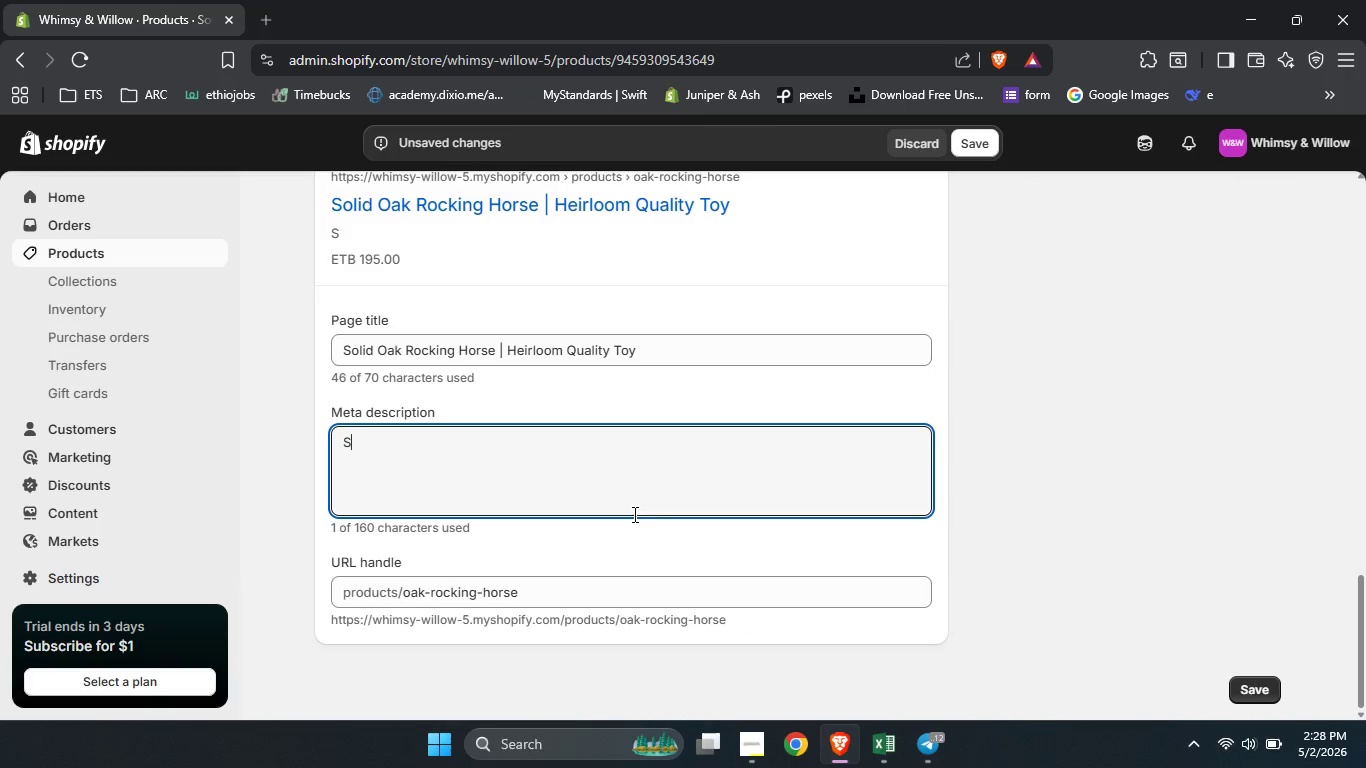 
type(Solid oak rocking horse polished with food grade n)
key(Backspace)
type(mineral oil. Available in 3 finishes. A timless heirloom gift. Sj)
key(Backspace)
type(hop heirloom roaking )
 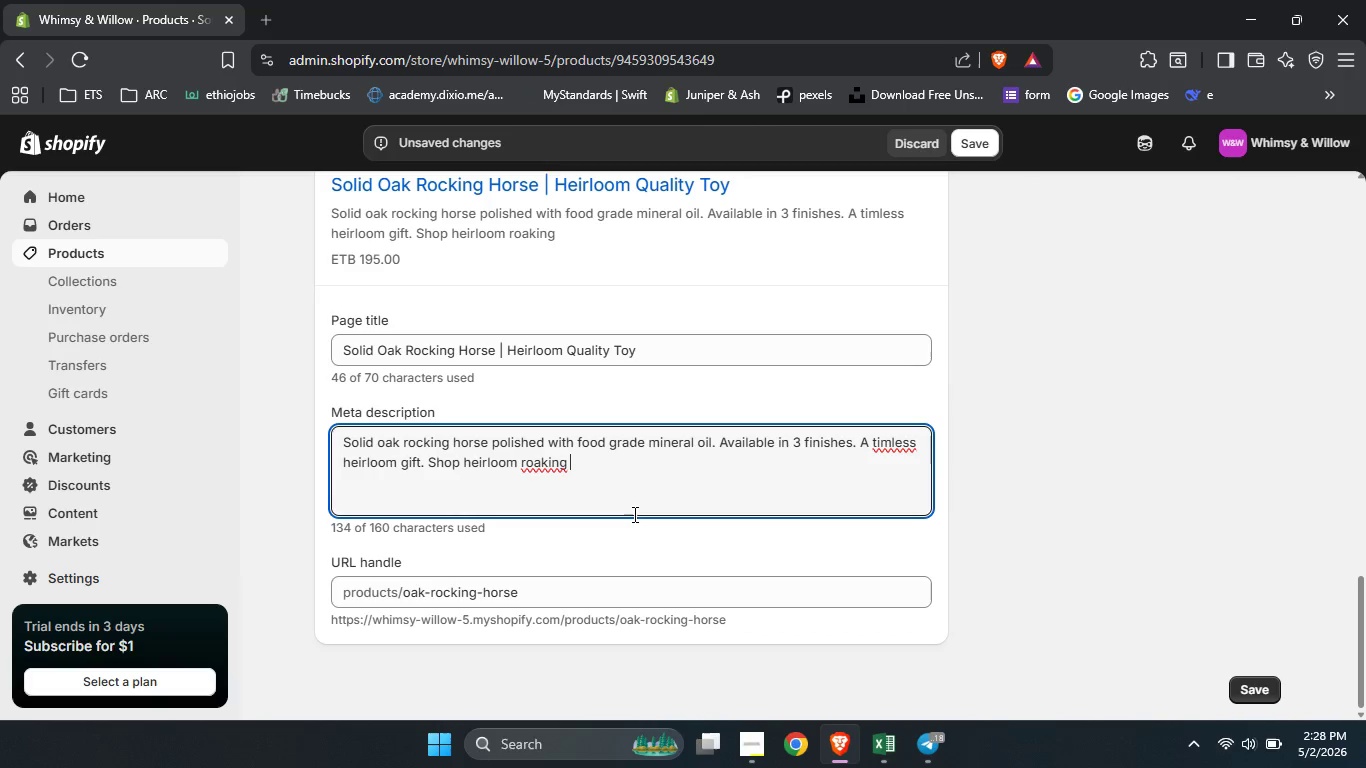 
left_click([542, 464])
 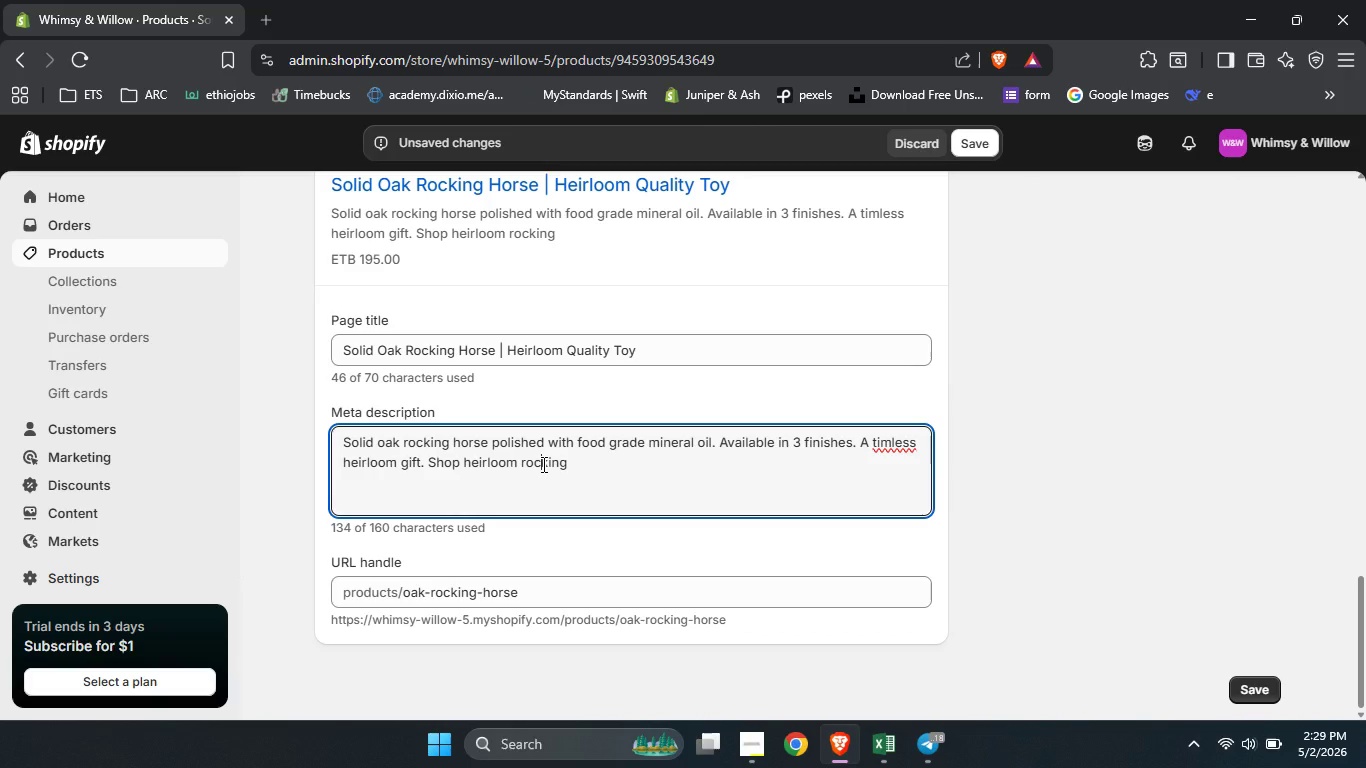 
key(Backspace)
 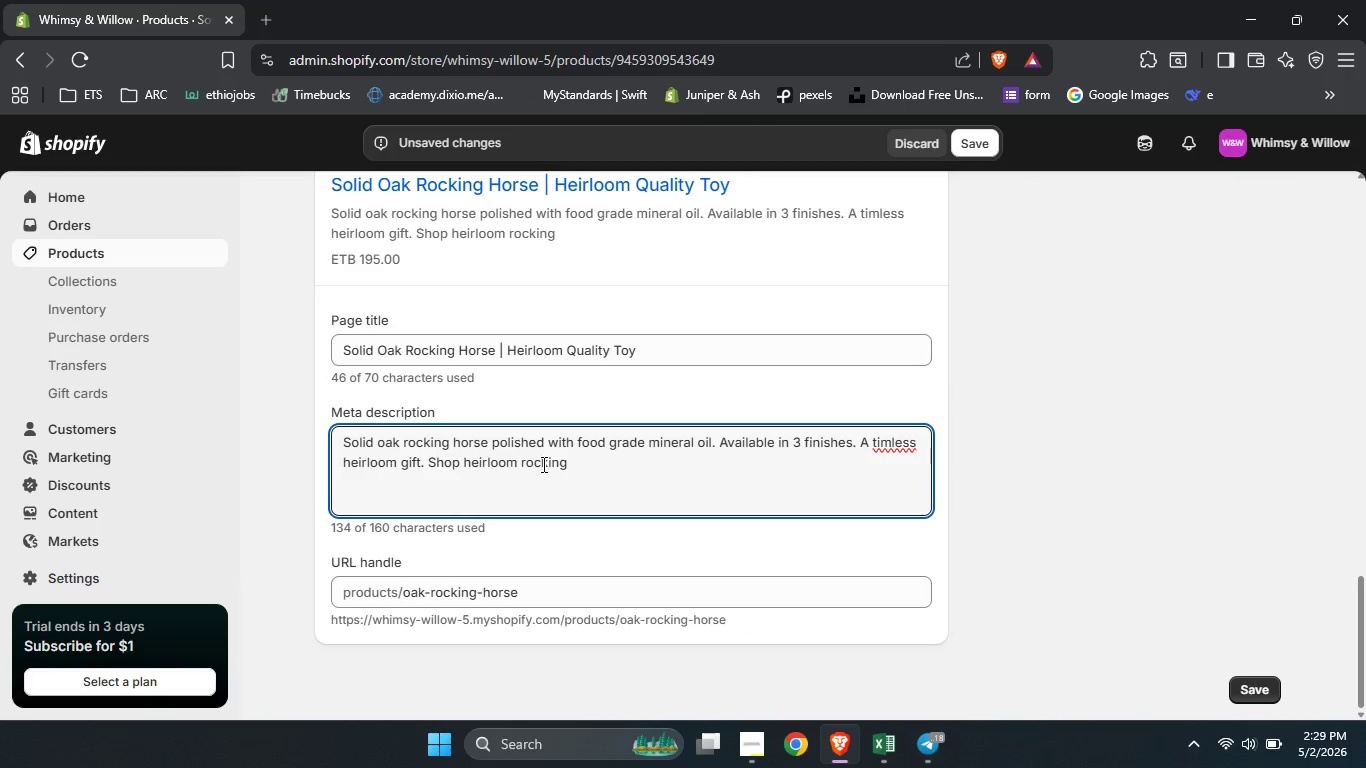 
key(C)
 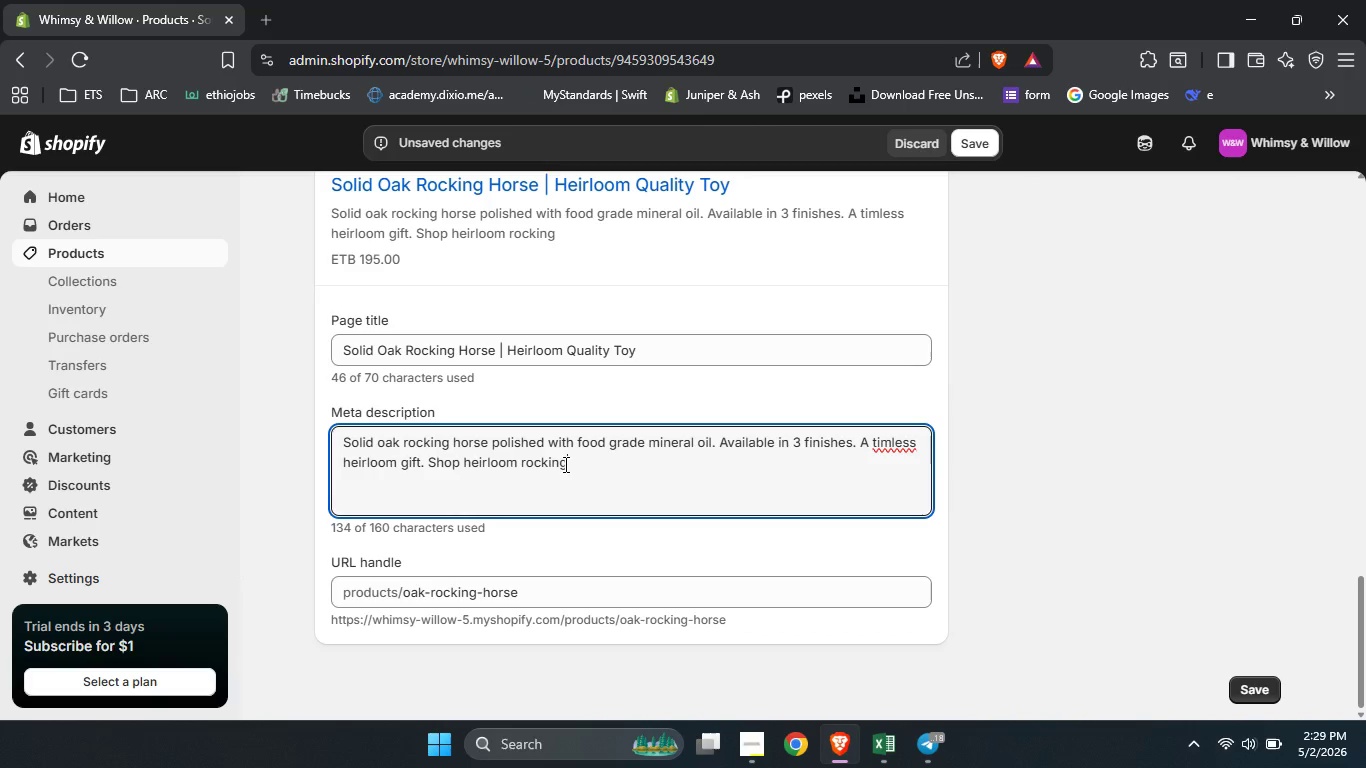 
left_click([564, 464])
 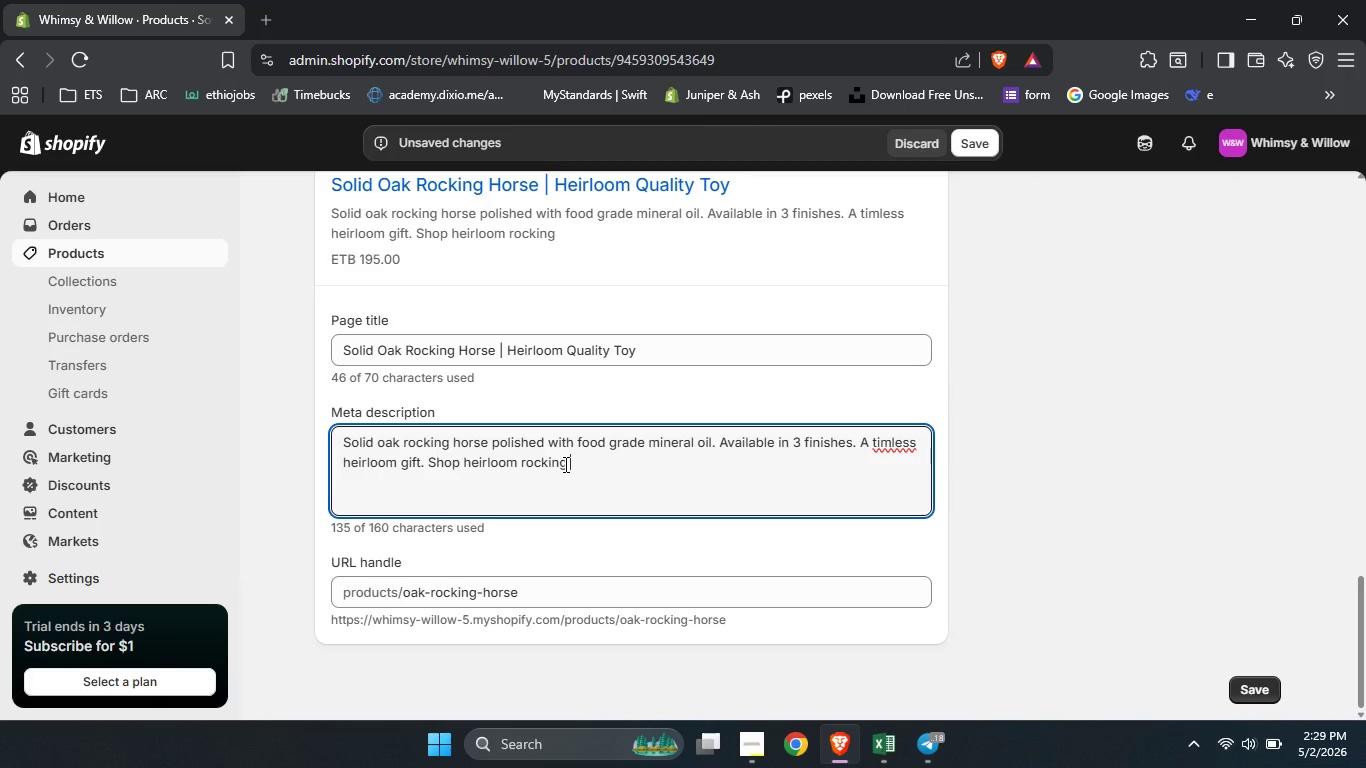 
type( hore)
key(Backspace)
type(ses today.)
 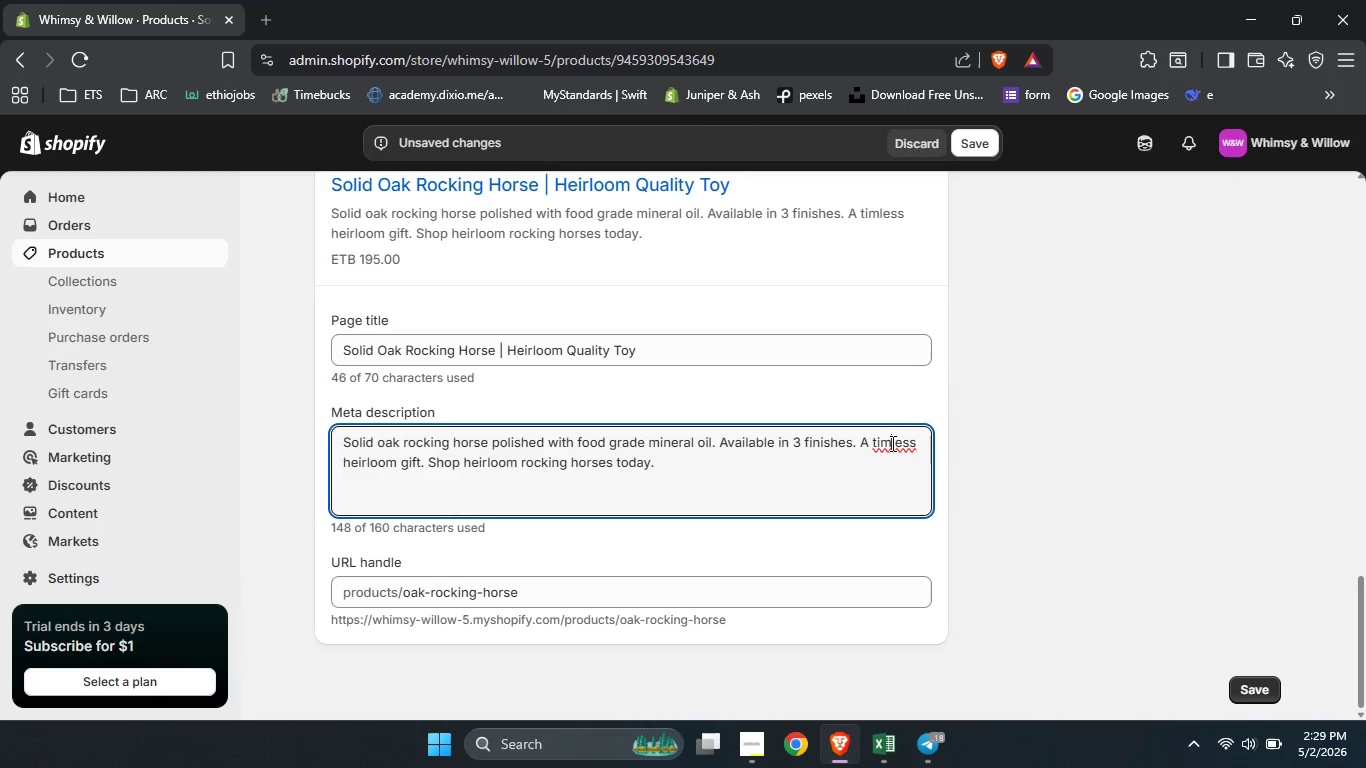 
left_click([891, 443])
 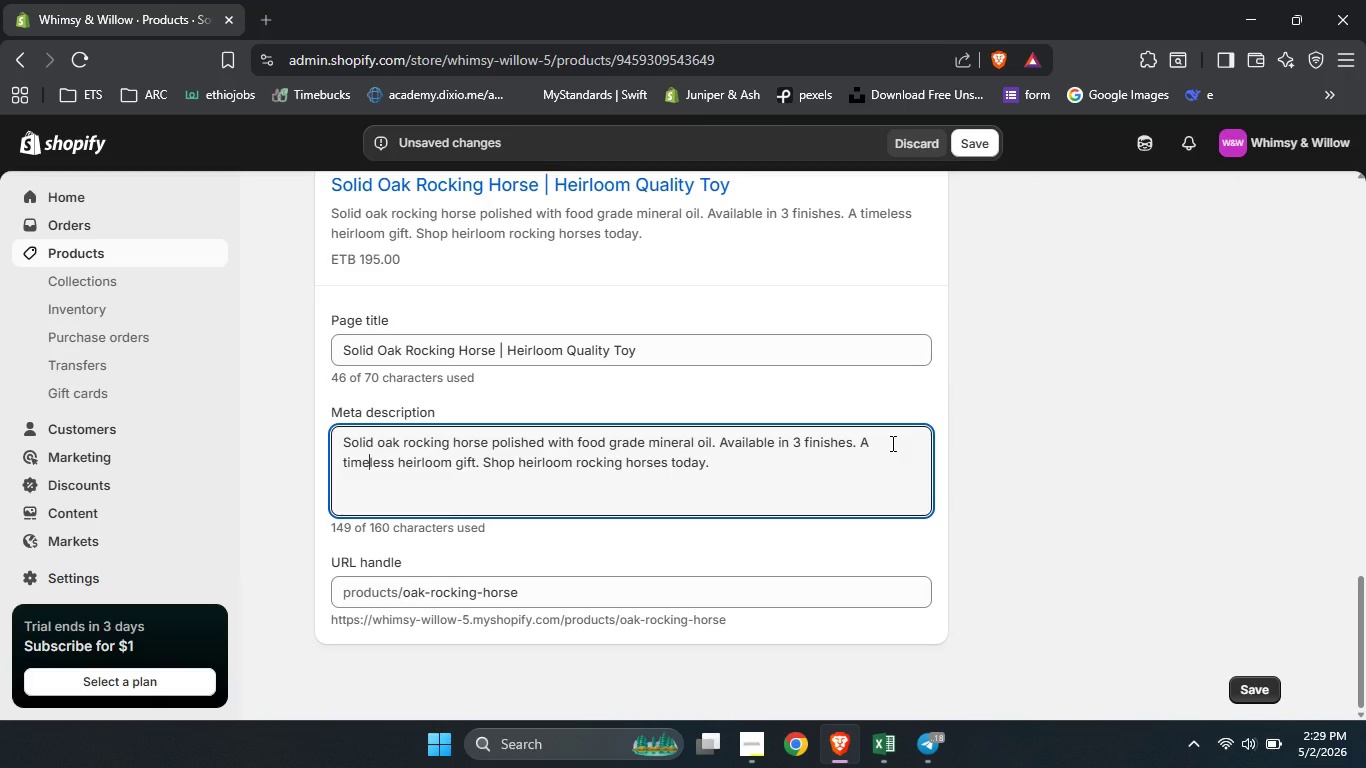 
key(E)
 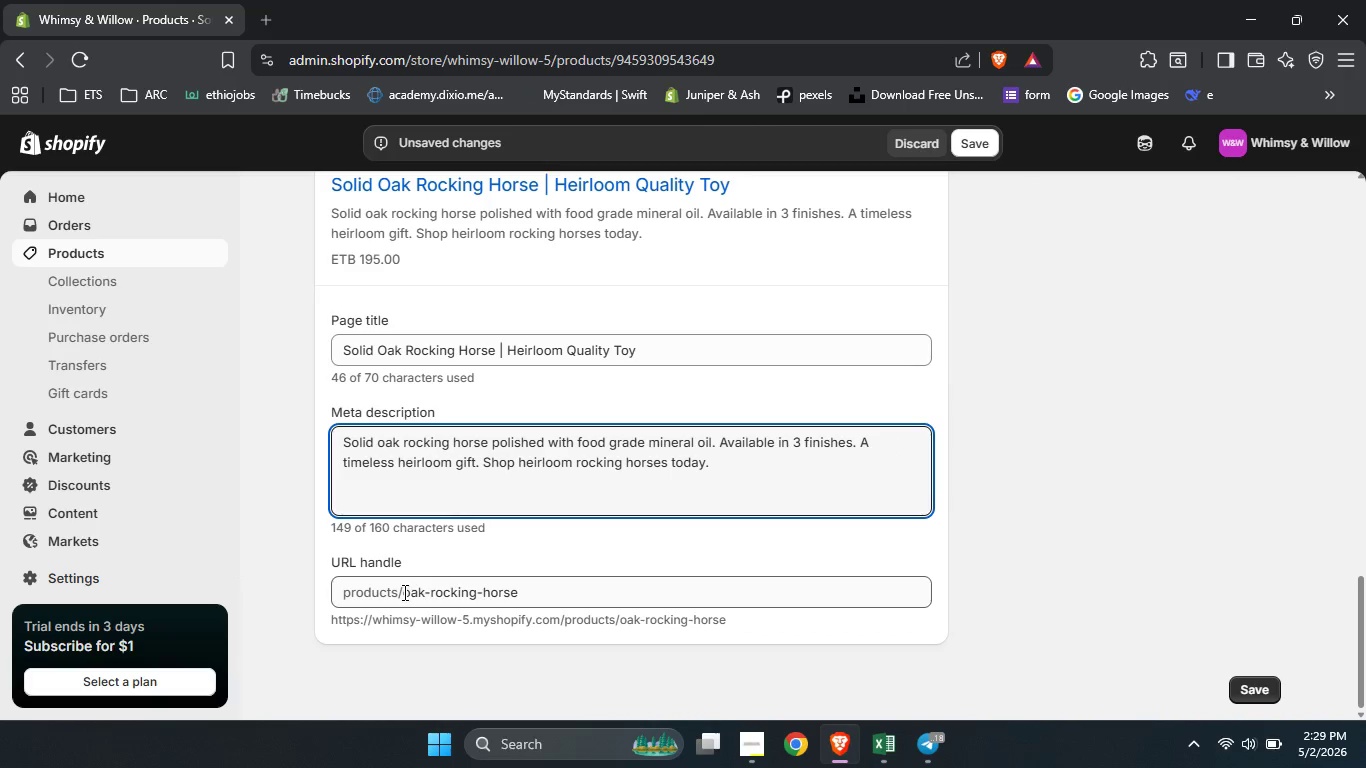 
left_click([403, 592])
 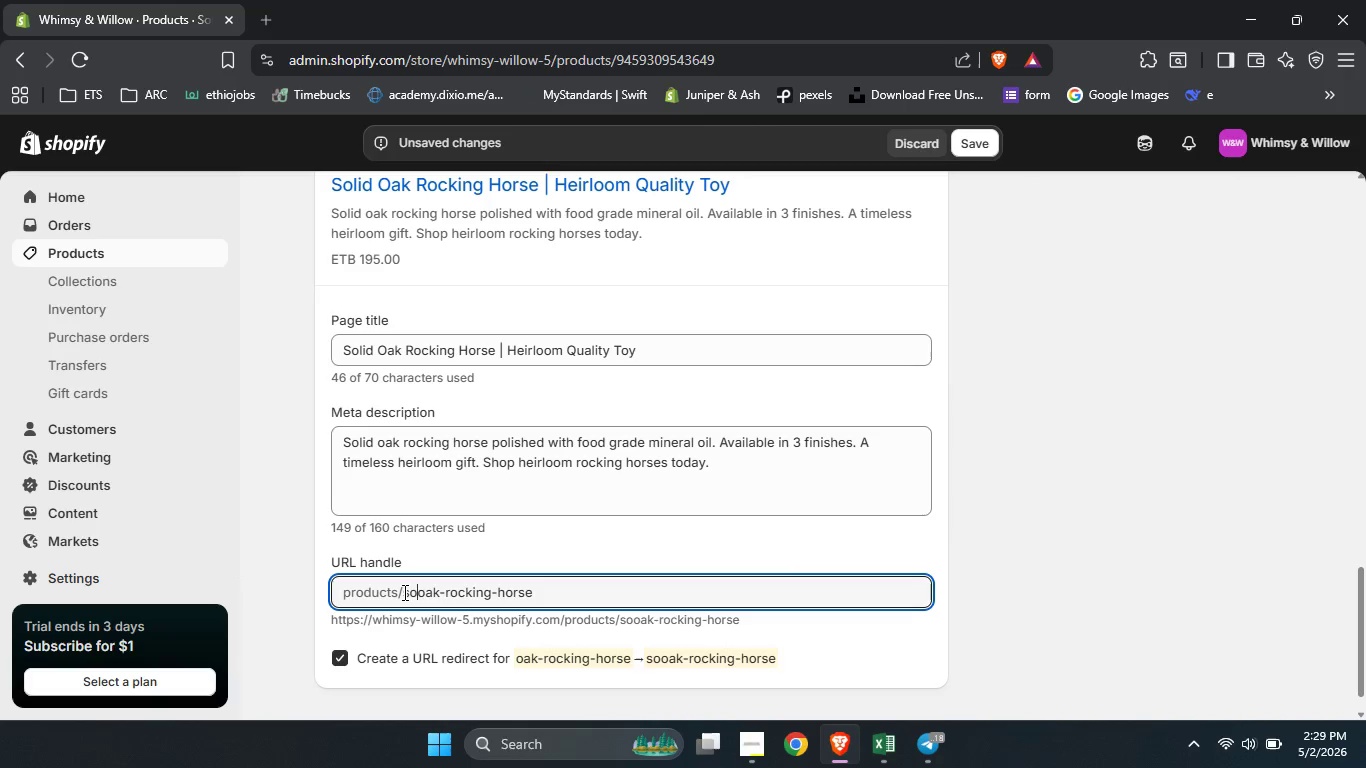 
type(solid-)
 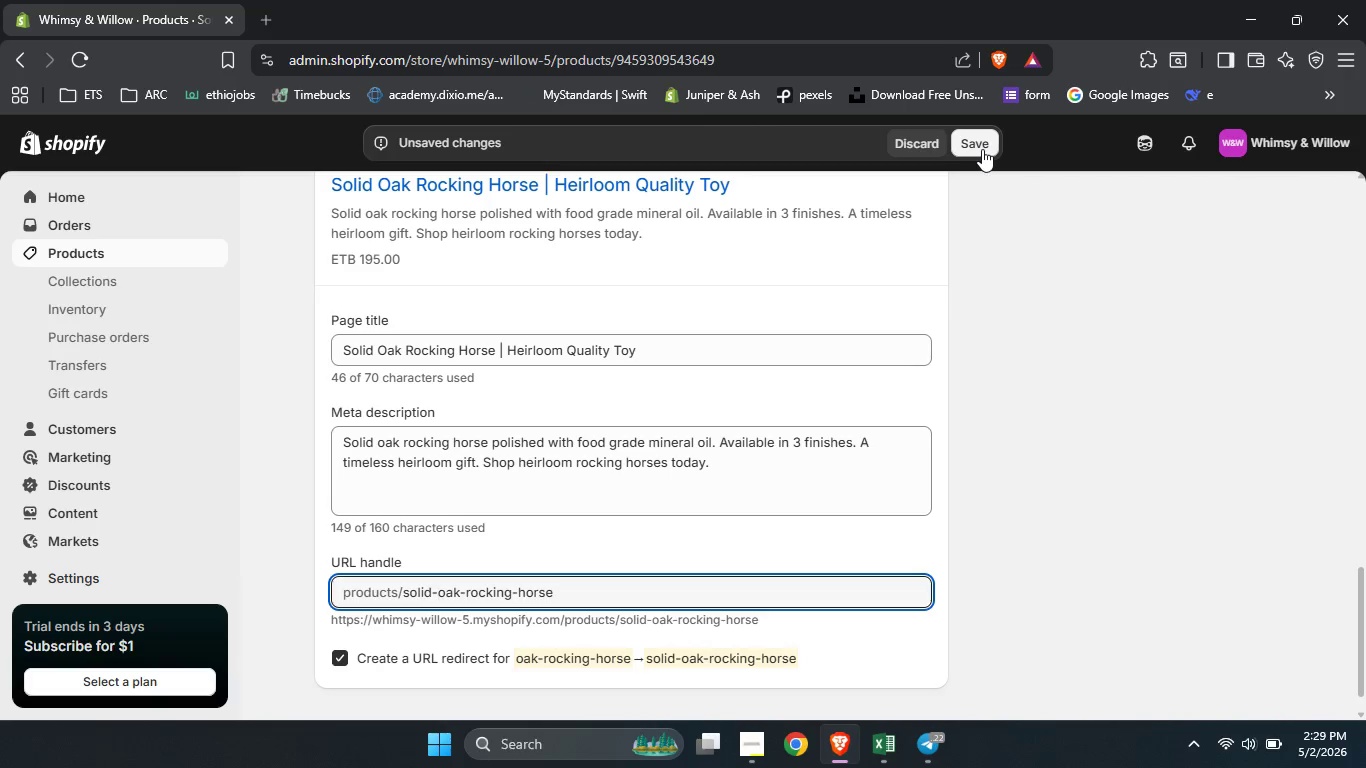 
left_click([982, 149])
 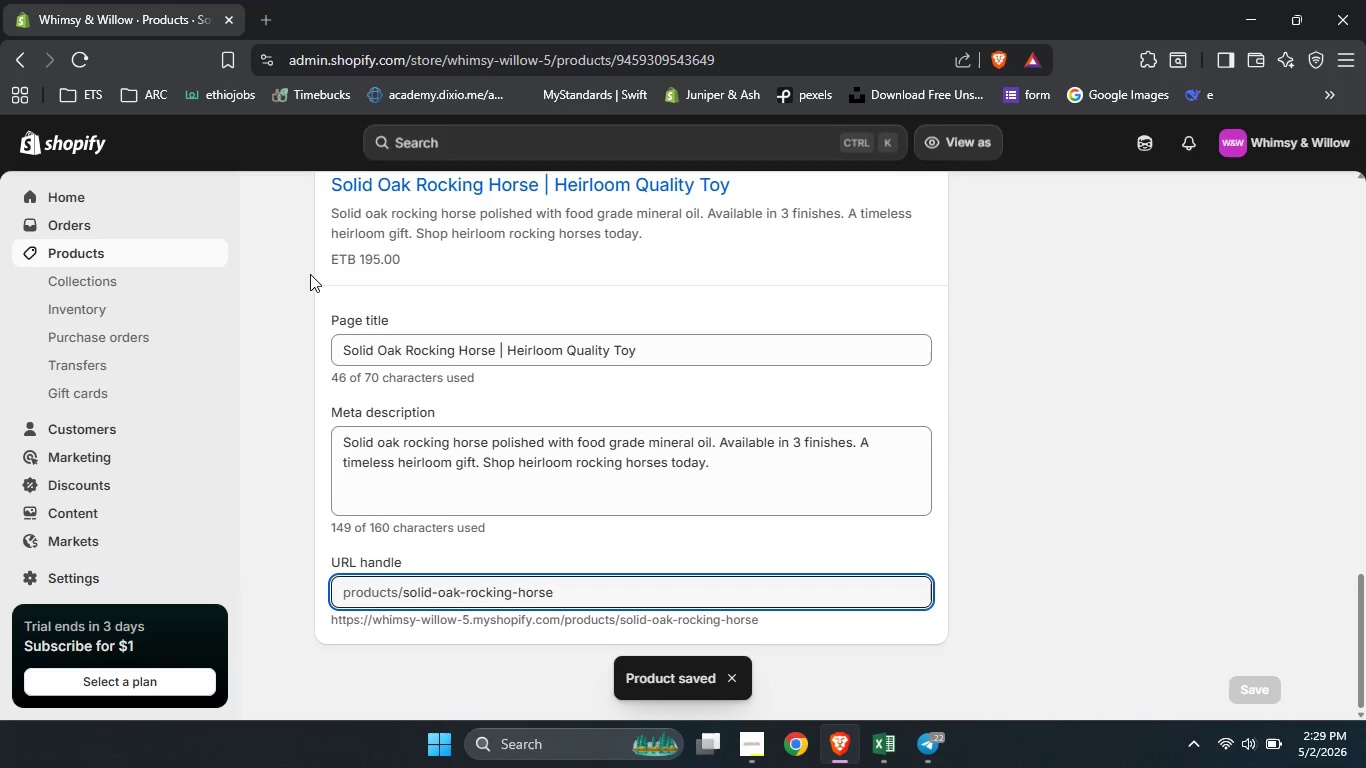 
wait(6.94)
 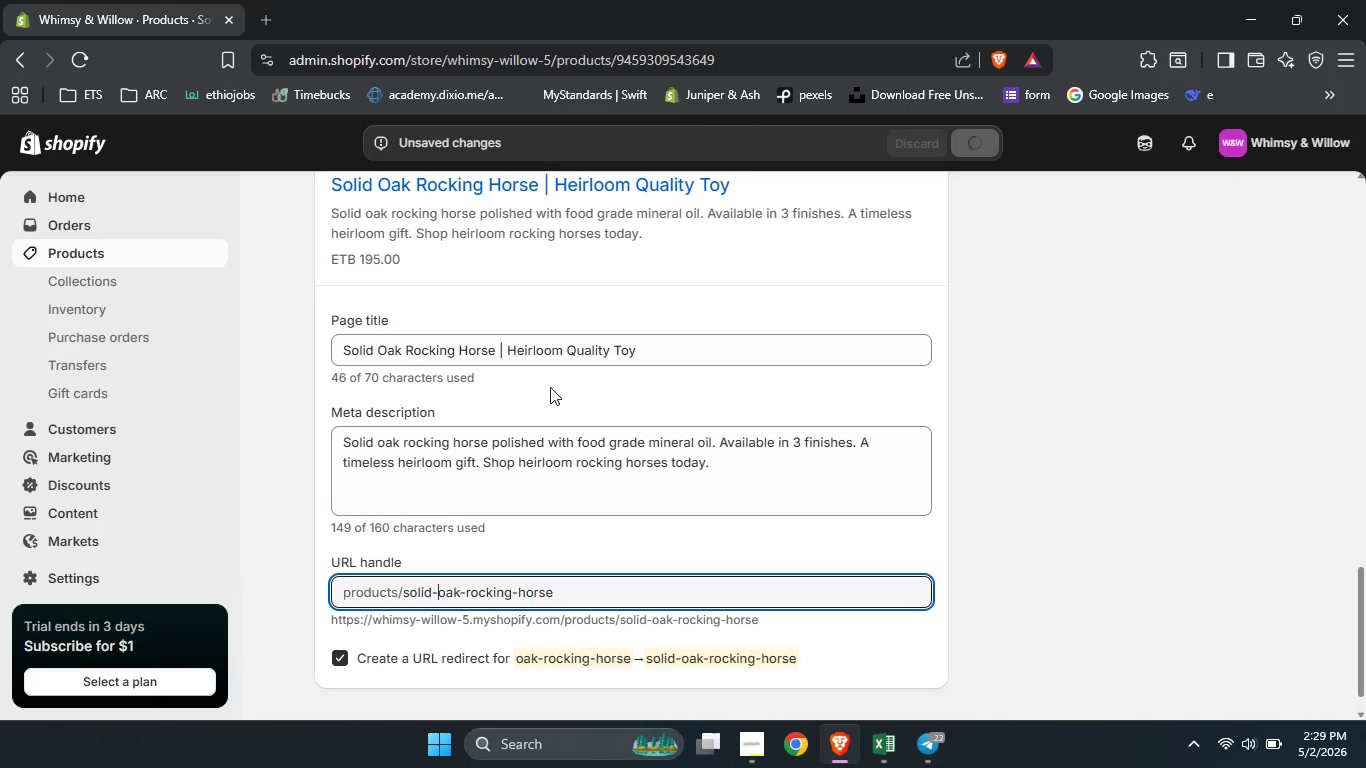 
left_click([128, 256])
 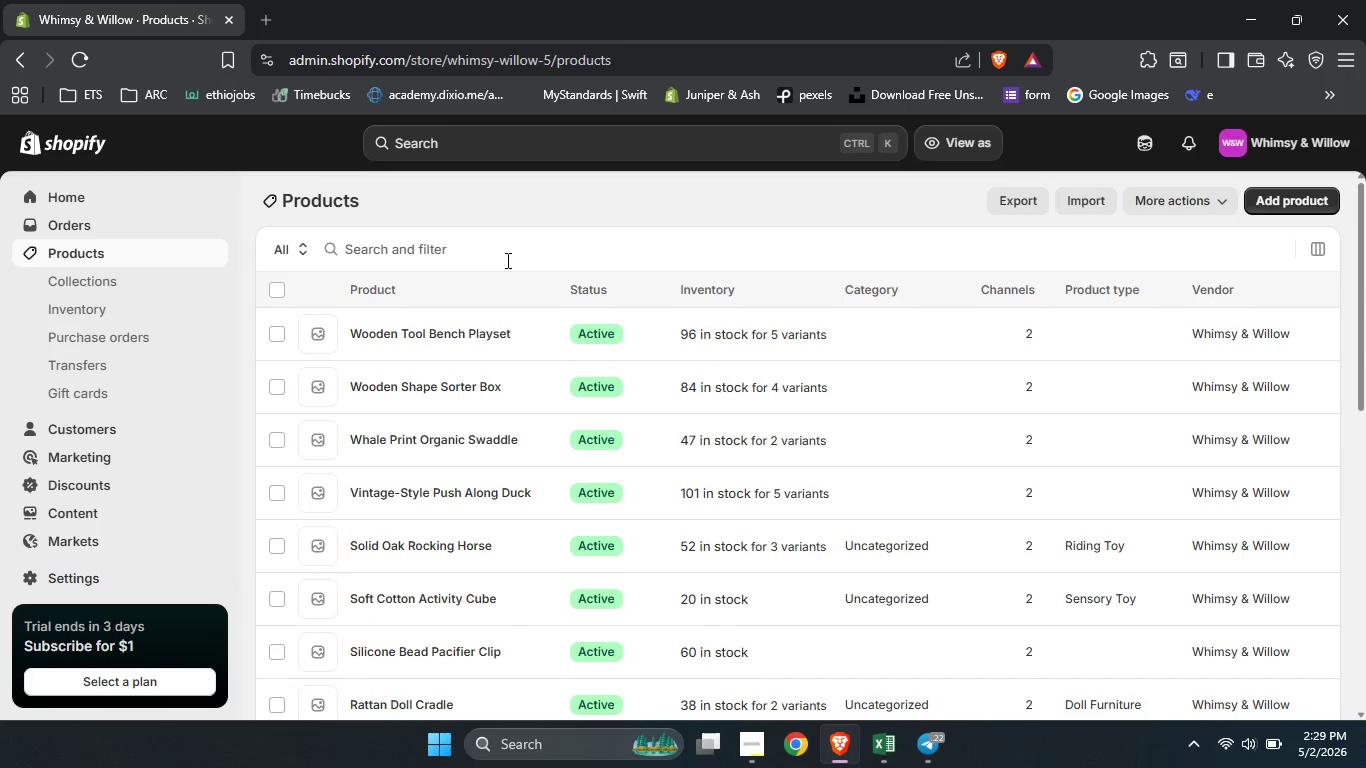 
left_click([491, 252])
 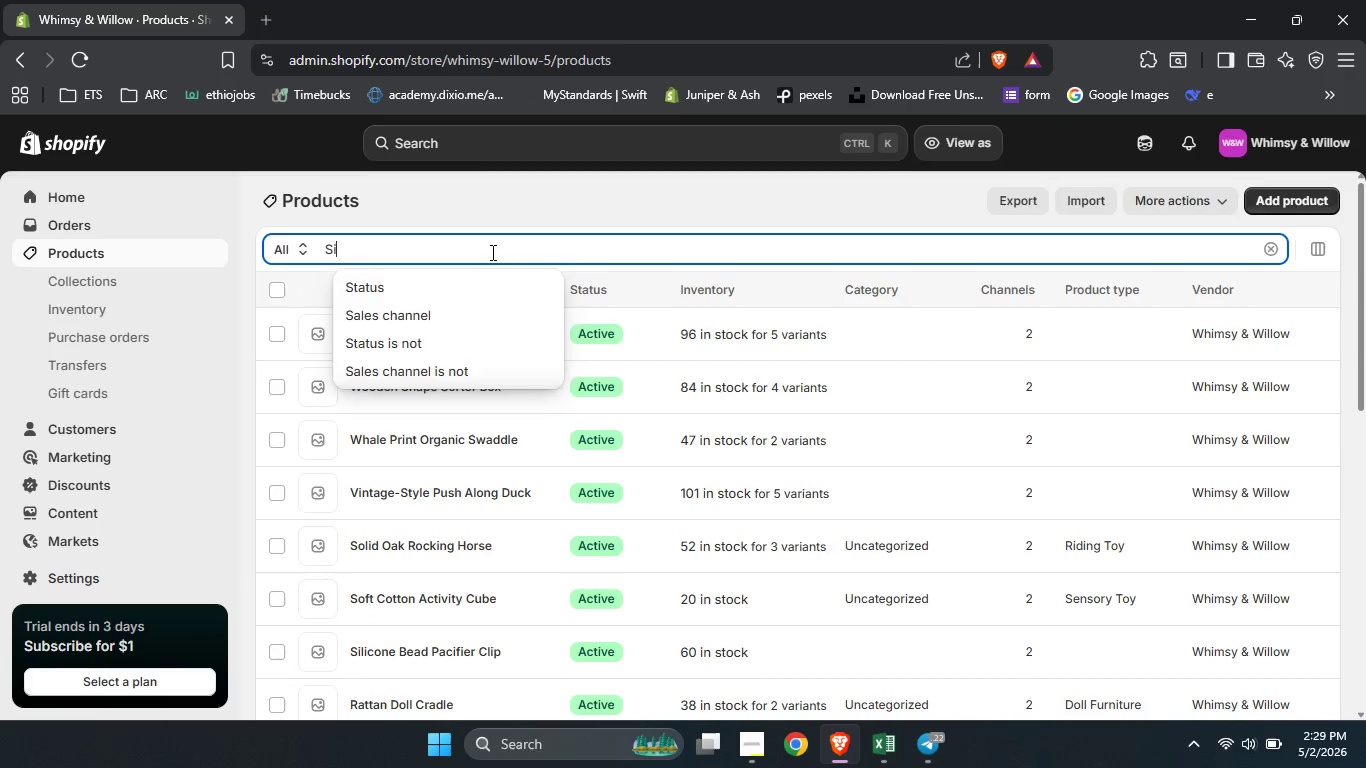 
type(Silico)
 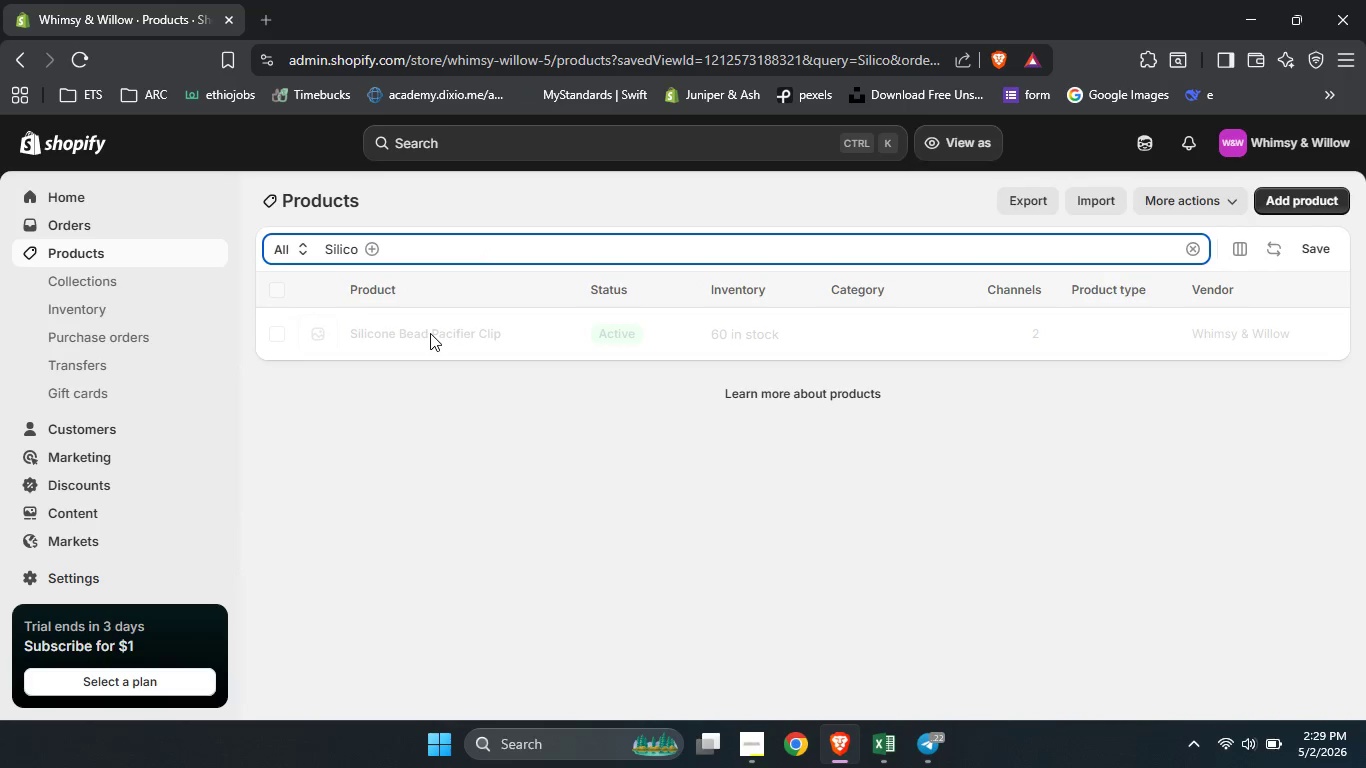 
left_click([430, 333])
 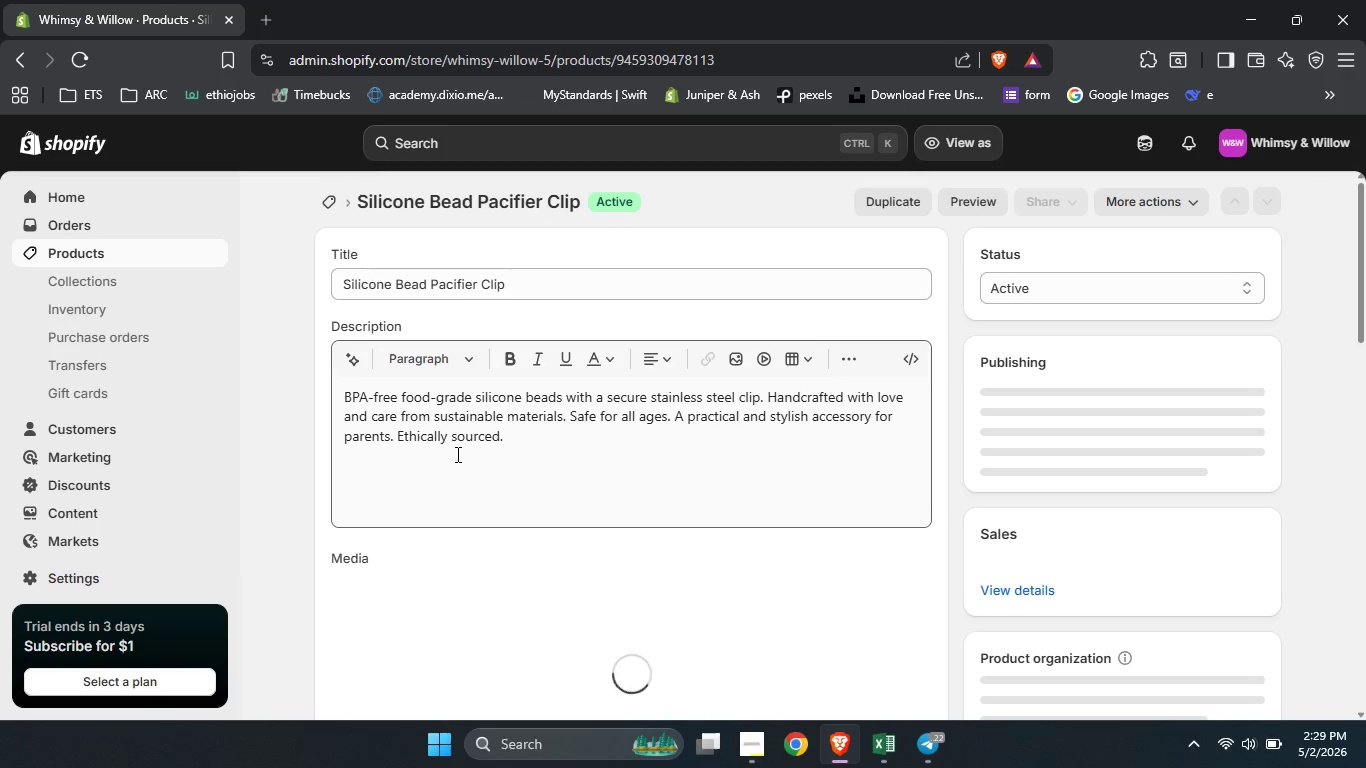 
left_click([456, 454])
 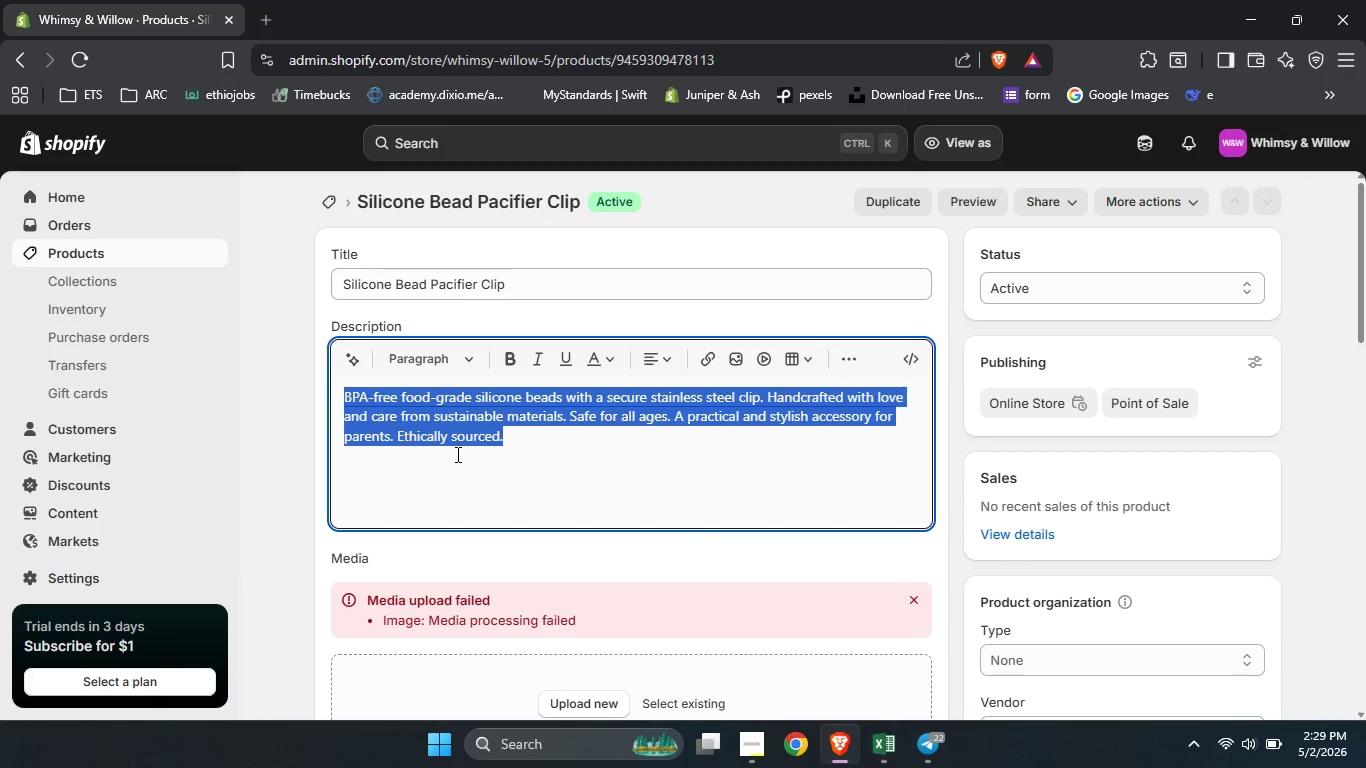 
key(Control+ControlLeft)
 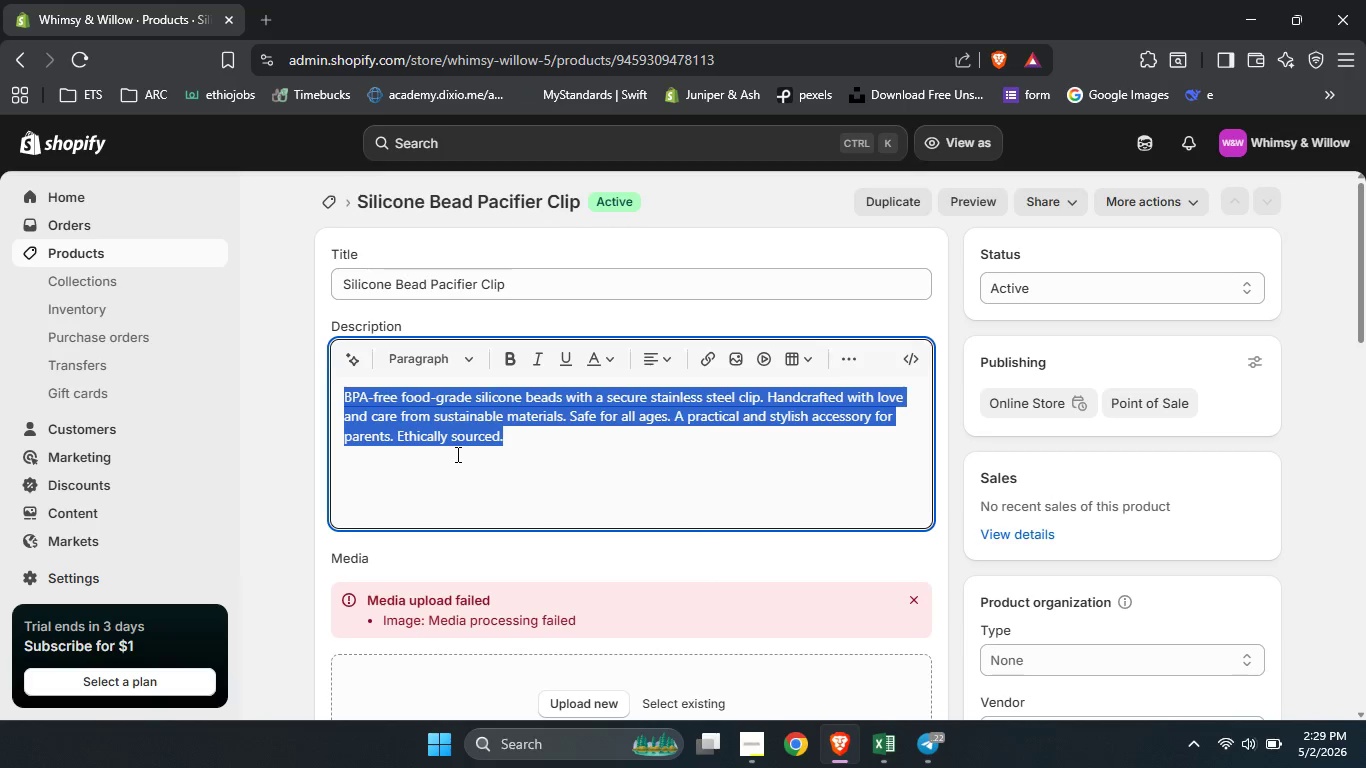 
key(Control+A)
 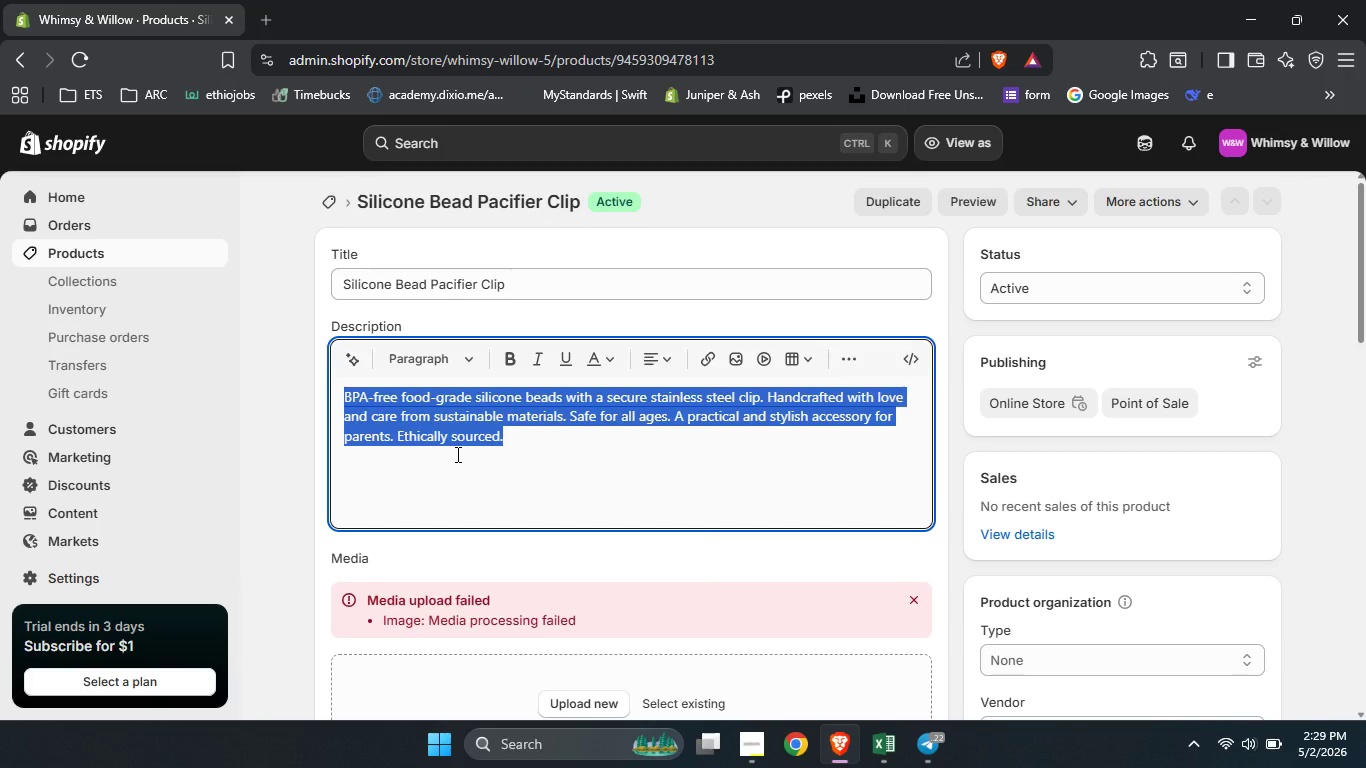 
type(Keep pacifiers close and clean)
 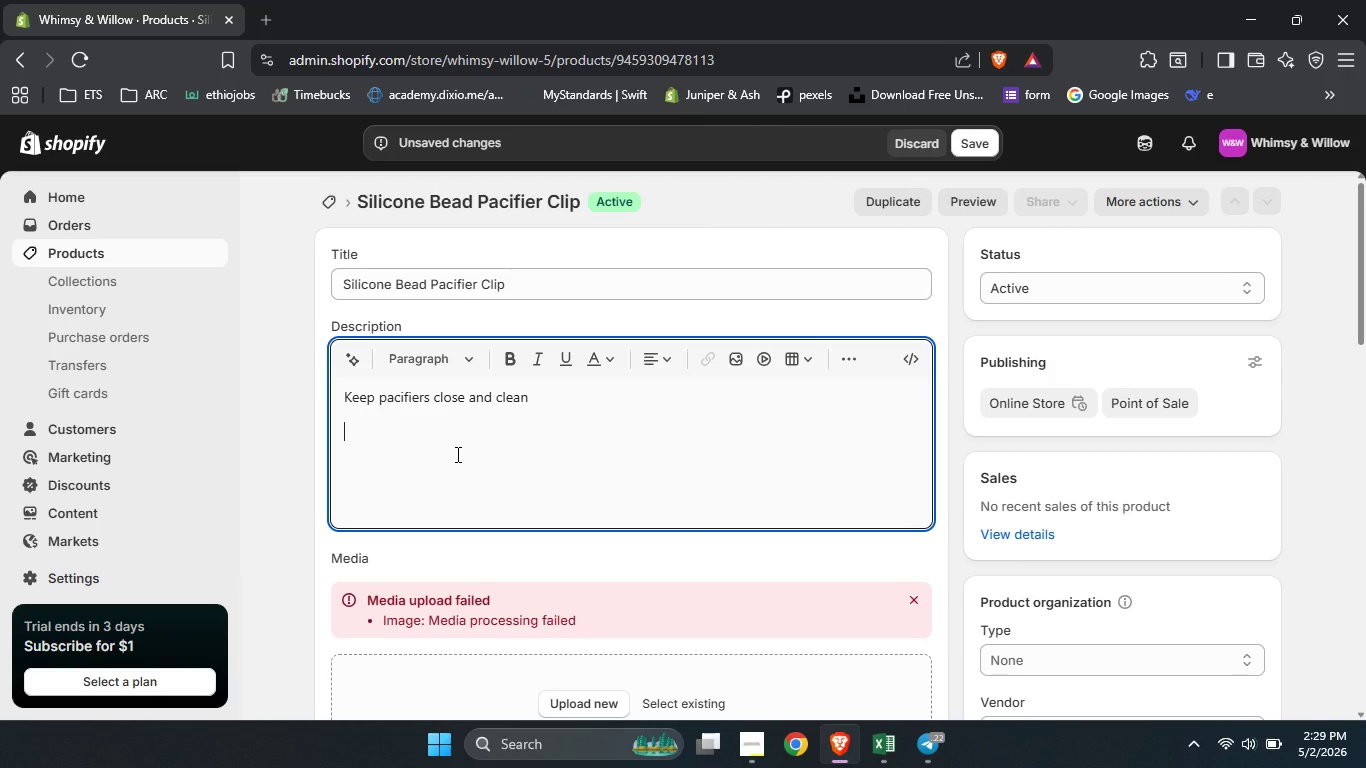 
key(Enter)
 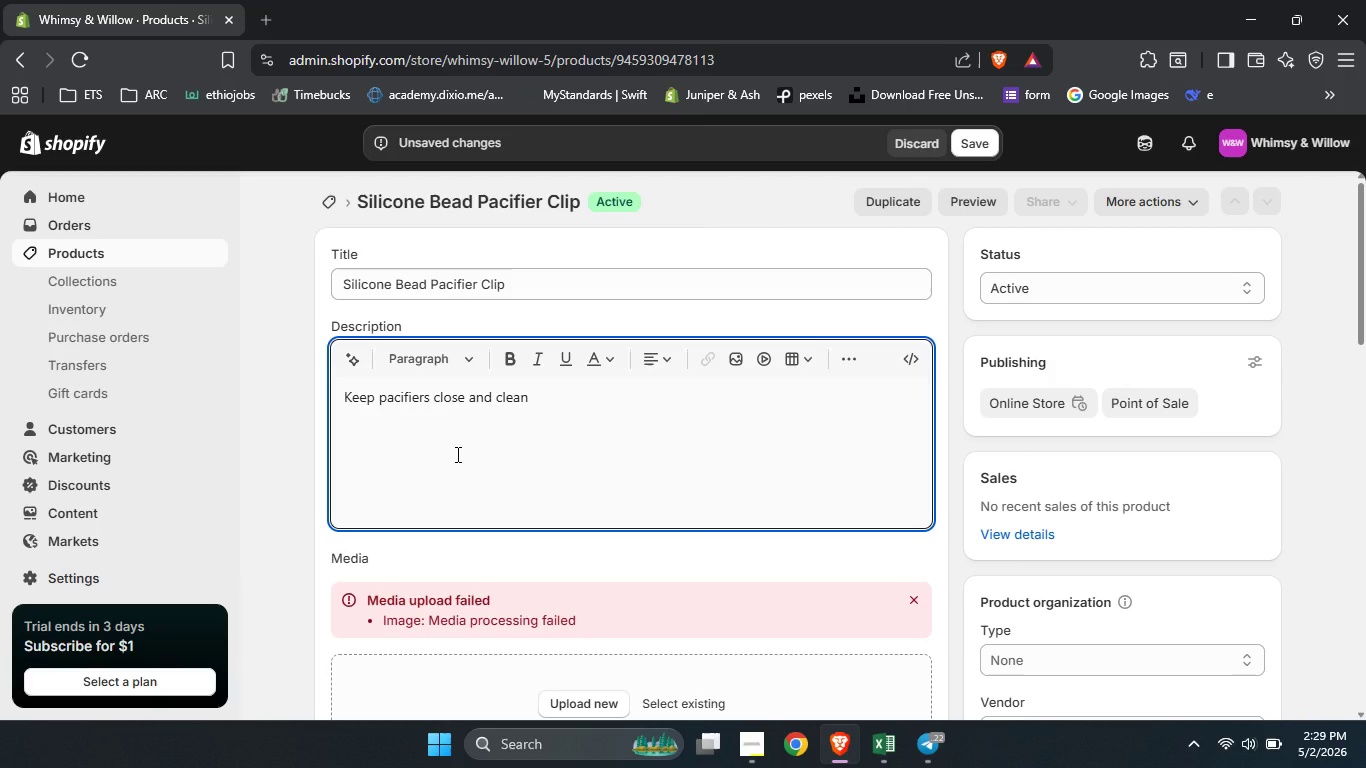 
type(BPA free grade silicon beads with a securr)
key(Backspace)
type(e stainless steel clip.)
 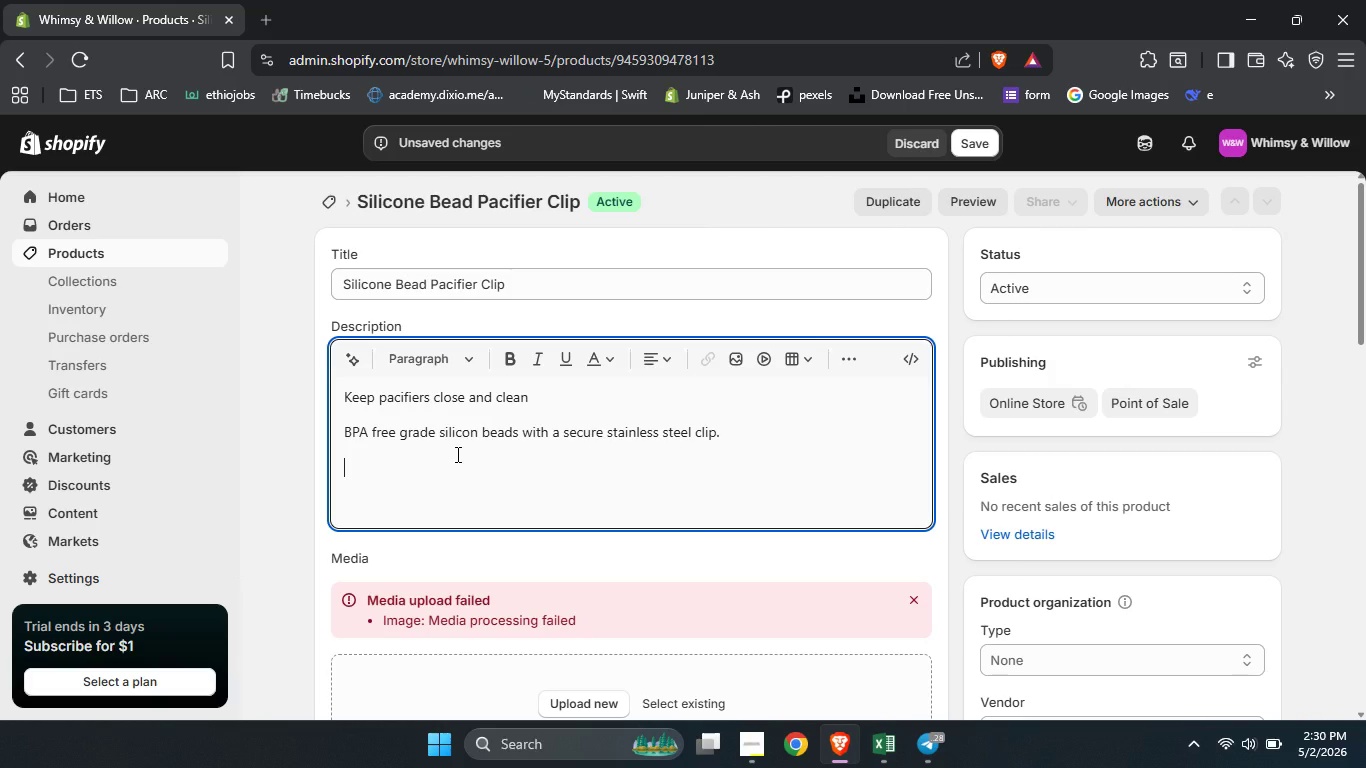 
key(Enter)
 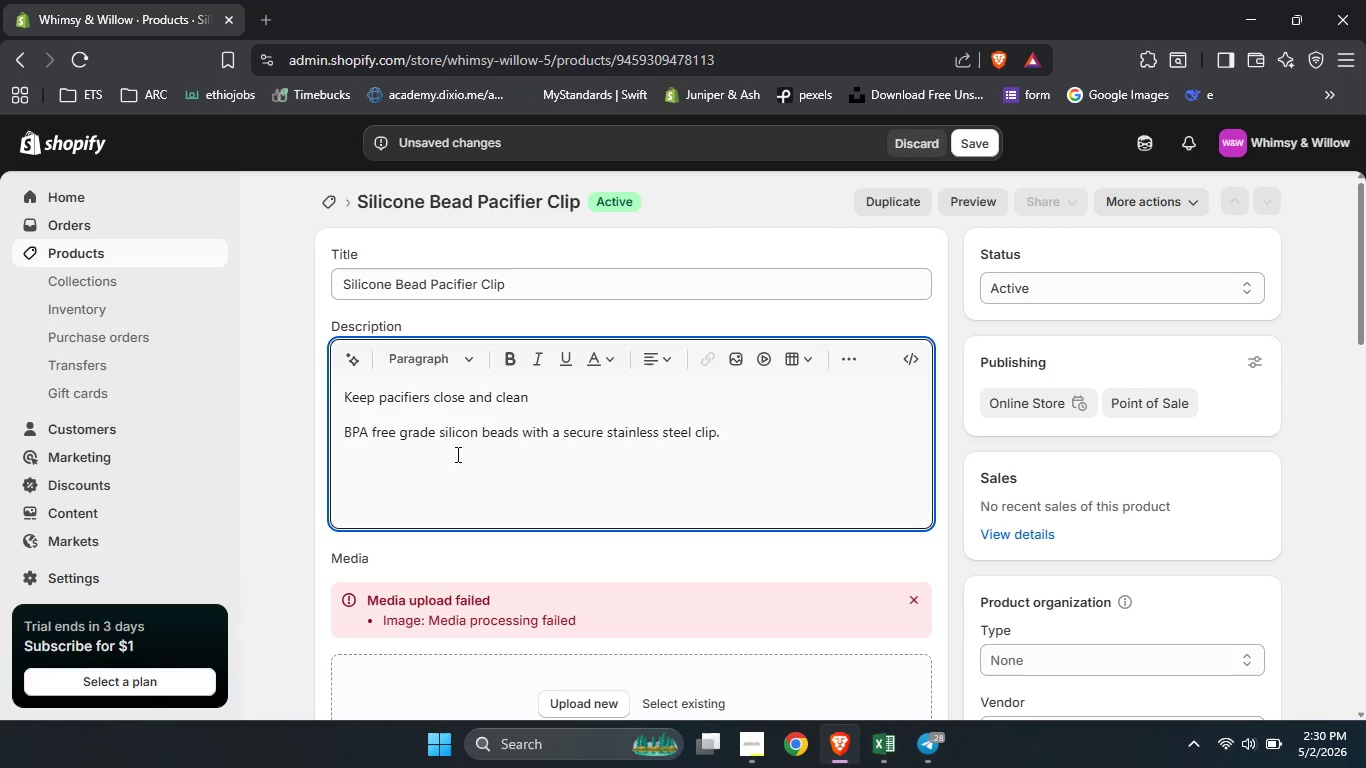 
type(Product Highlight)
 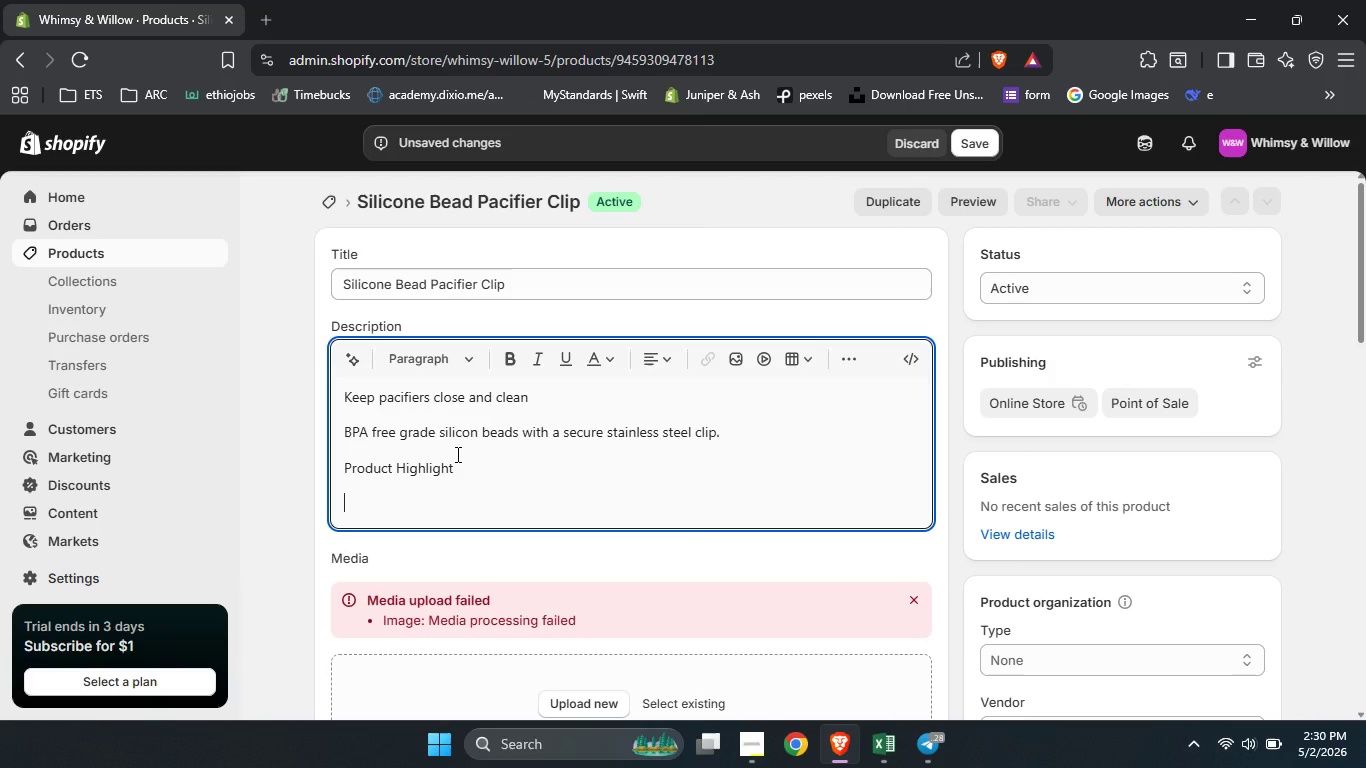 
key(Enter)
 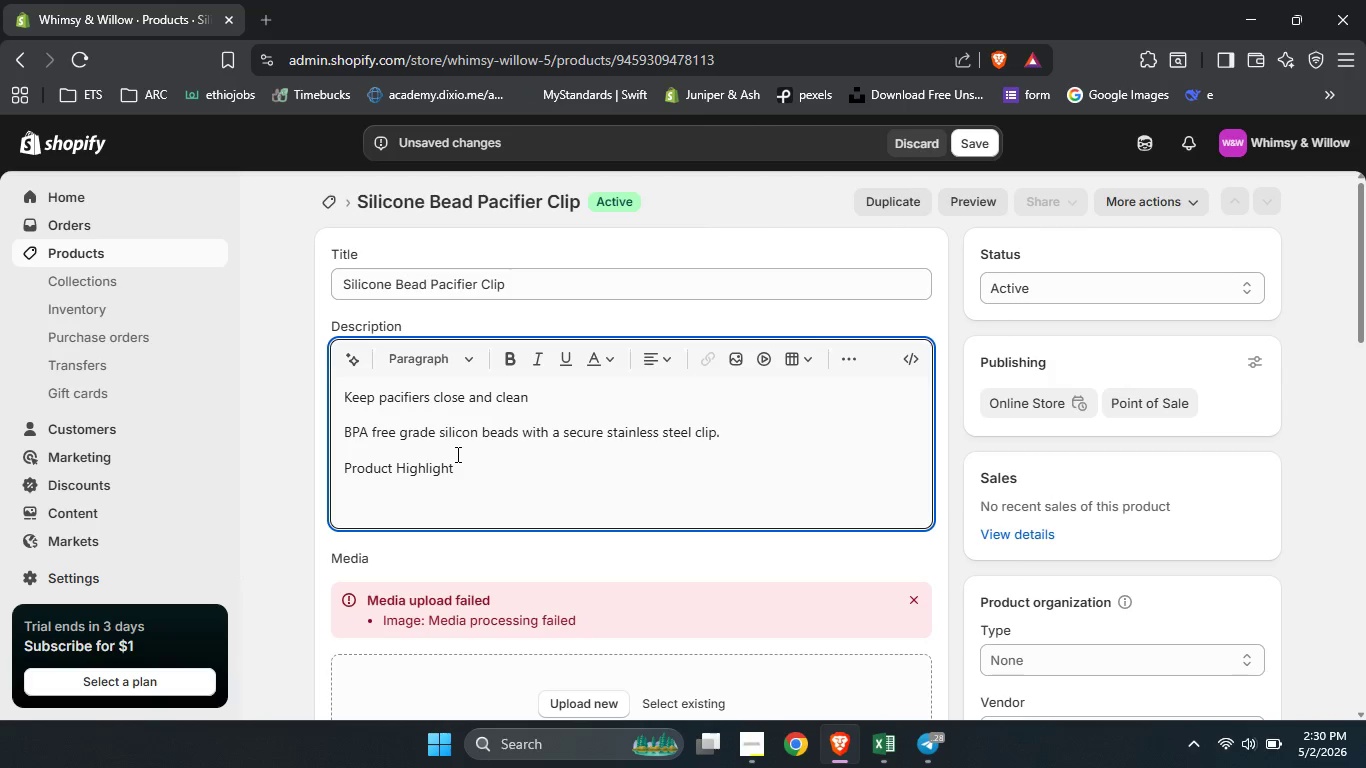 
type(BPA free )
 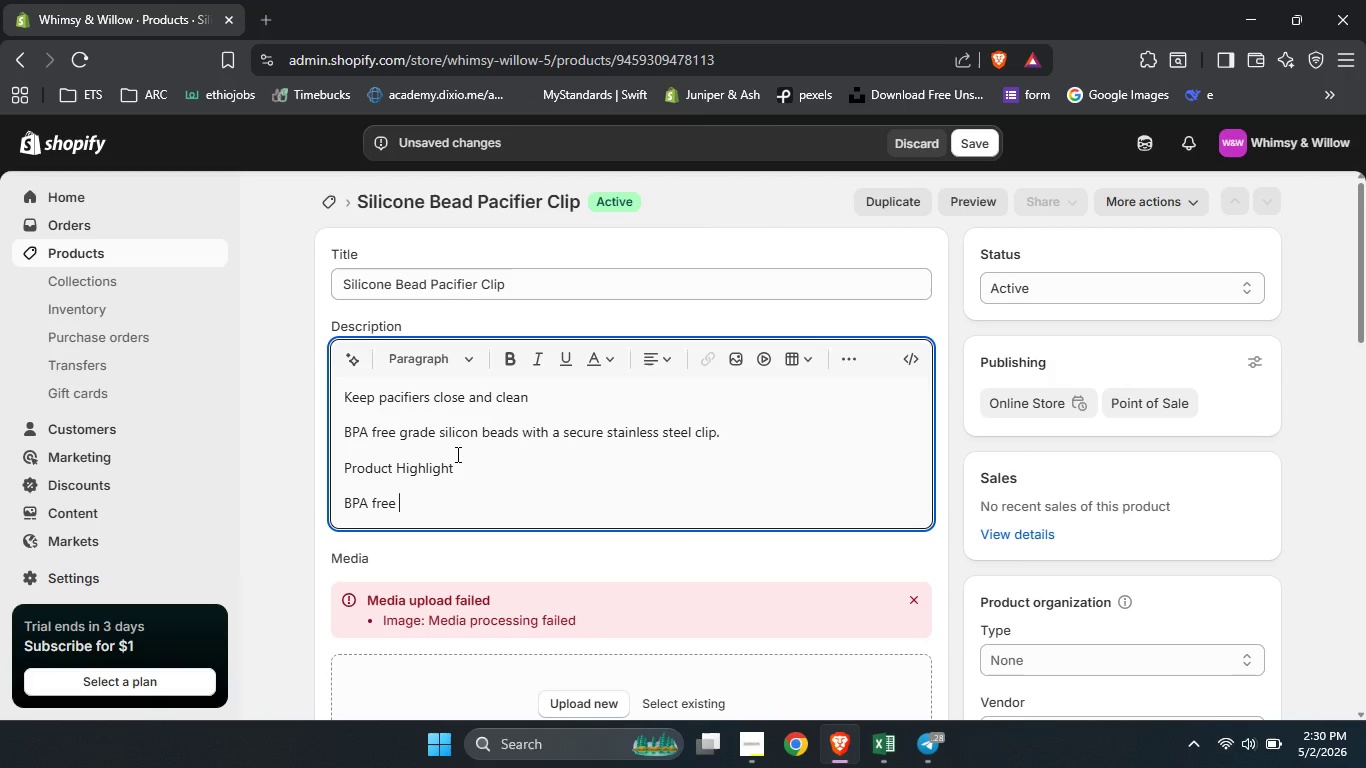 
type(food grade silicon)
 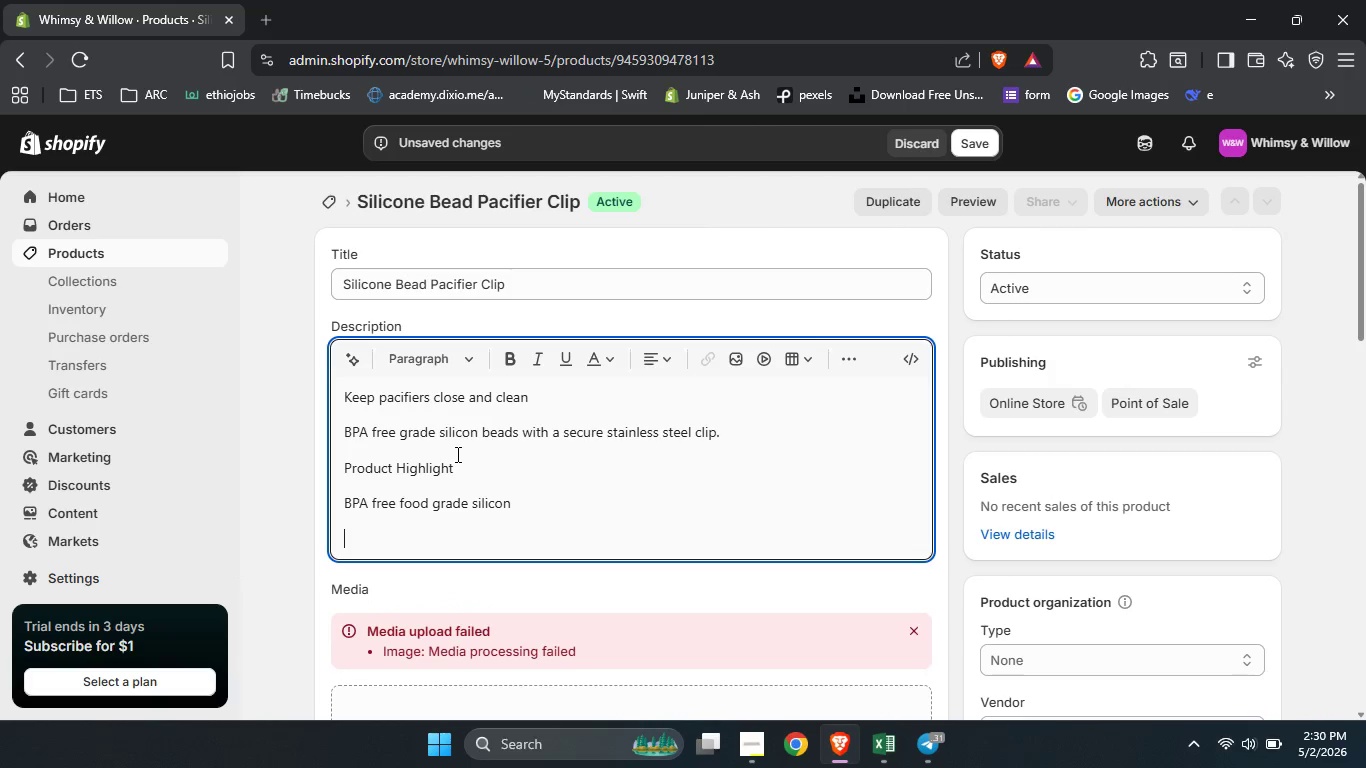 
key(Enter)
 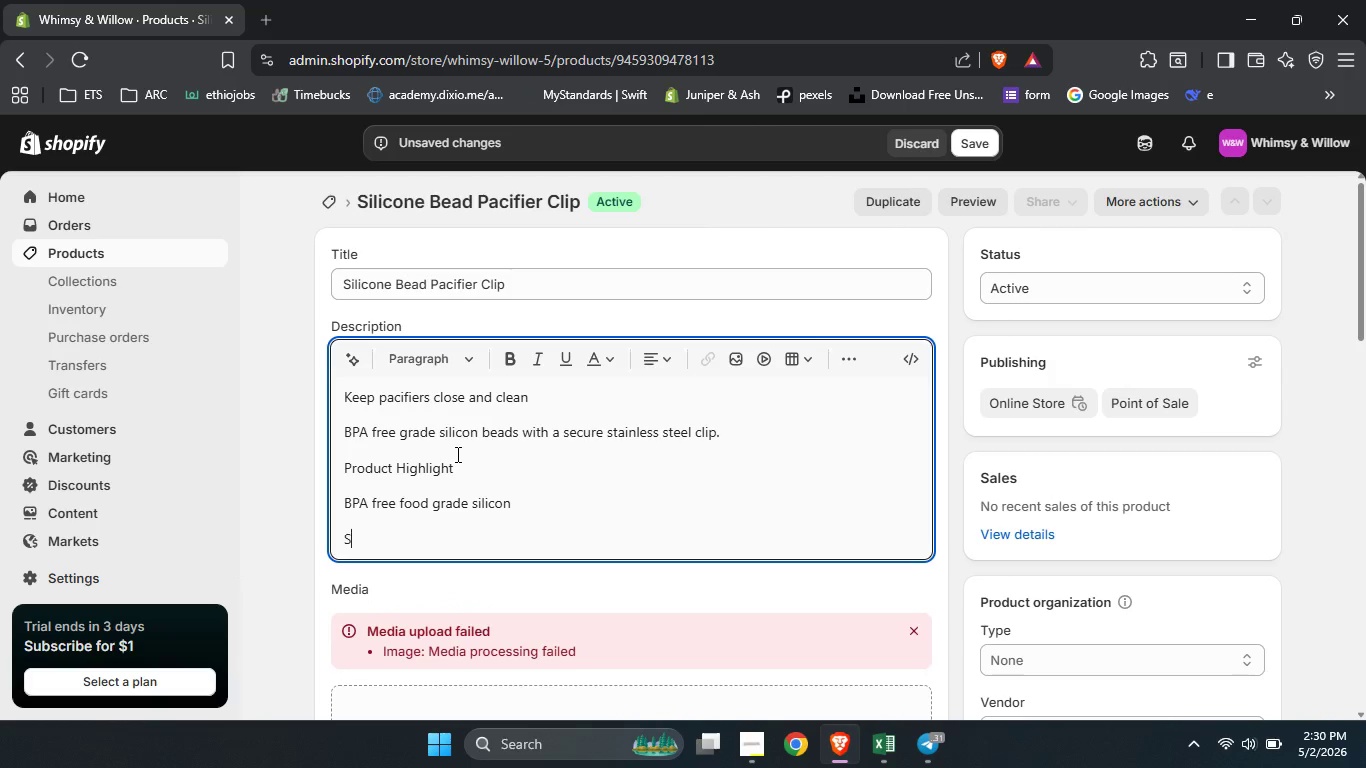 
type(Stainless steel clip)
 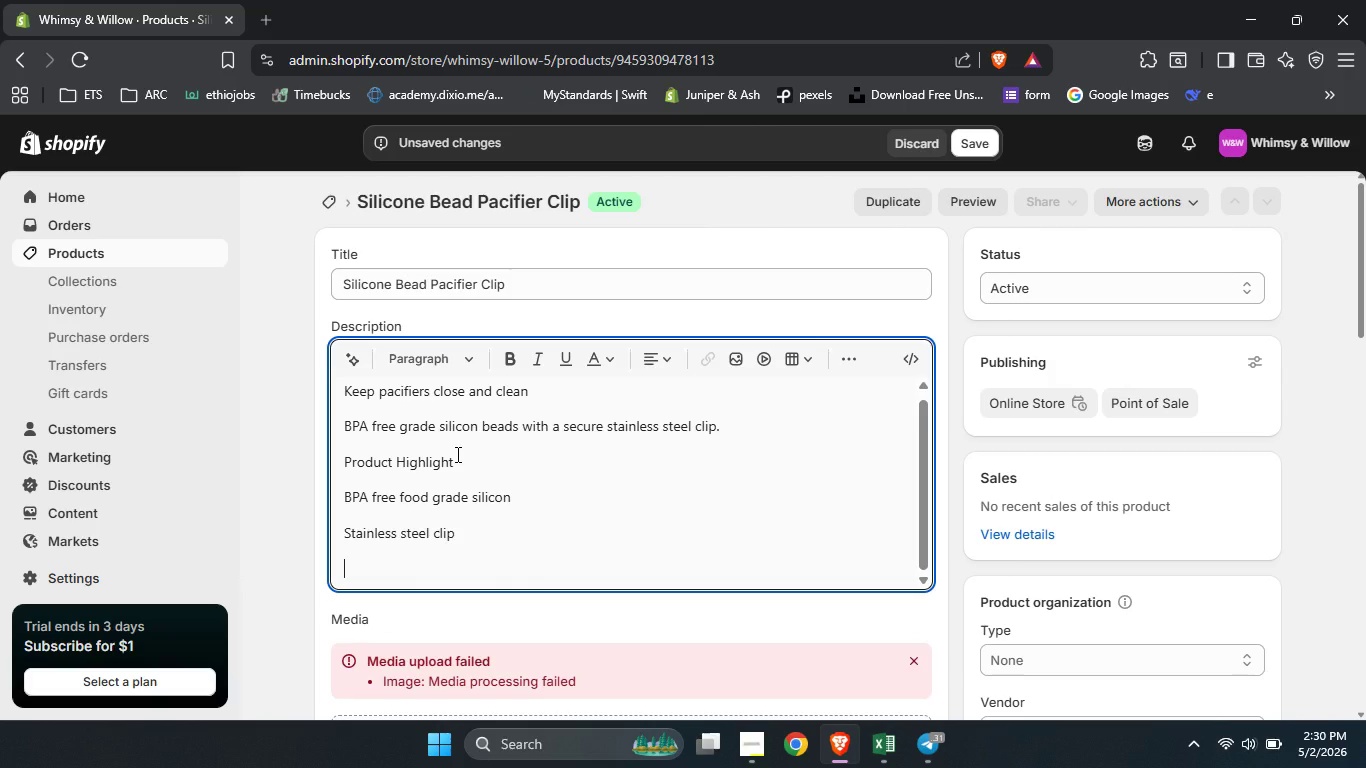 
key(Enter)
 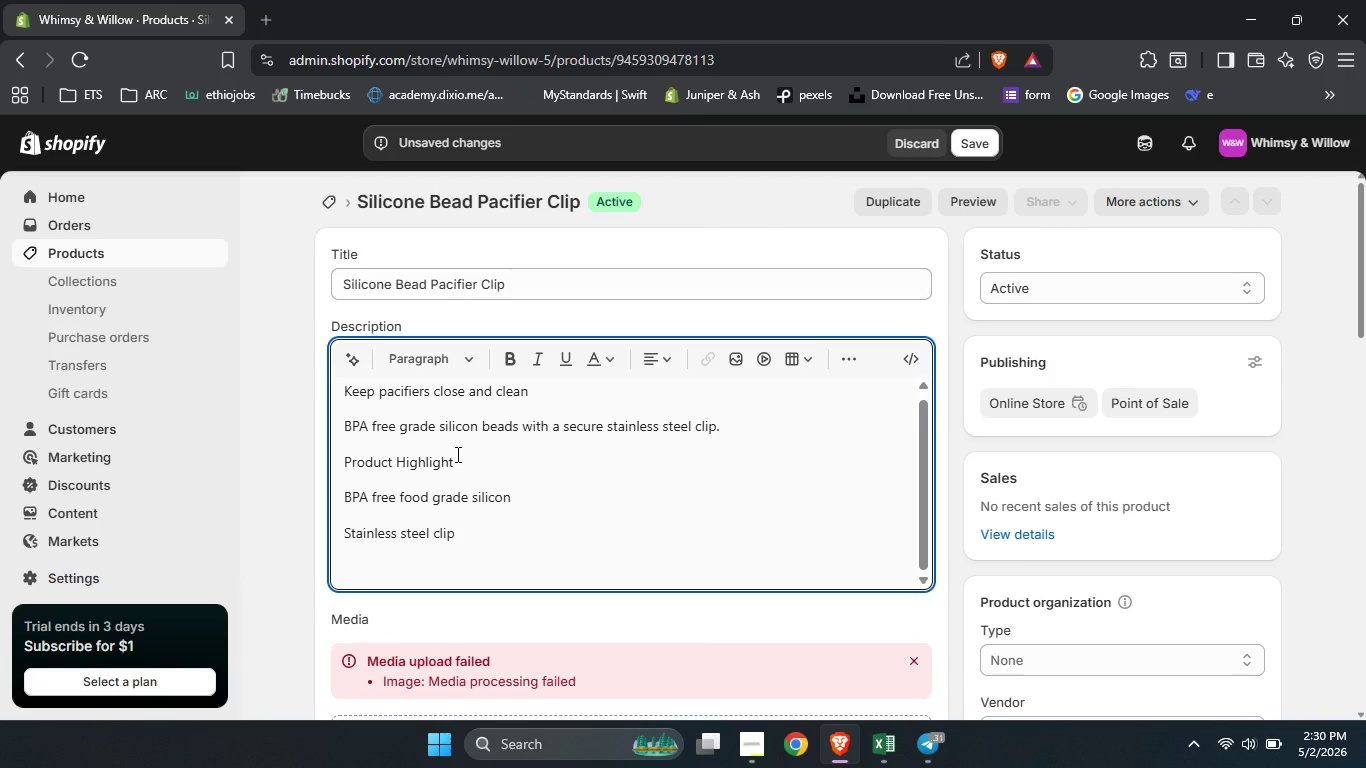 
type(Safe for all ages)
 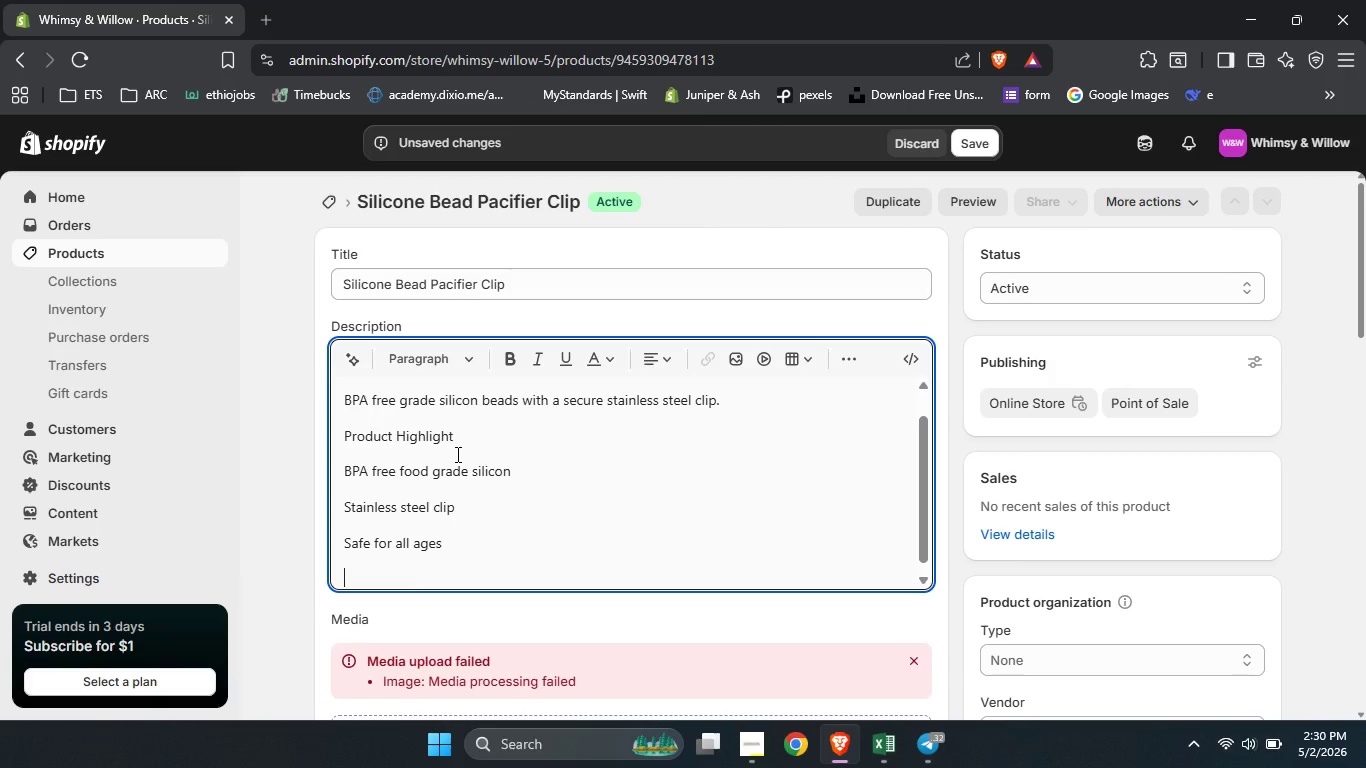 
key(Enter)
 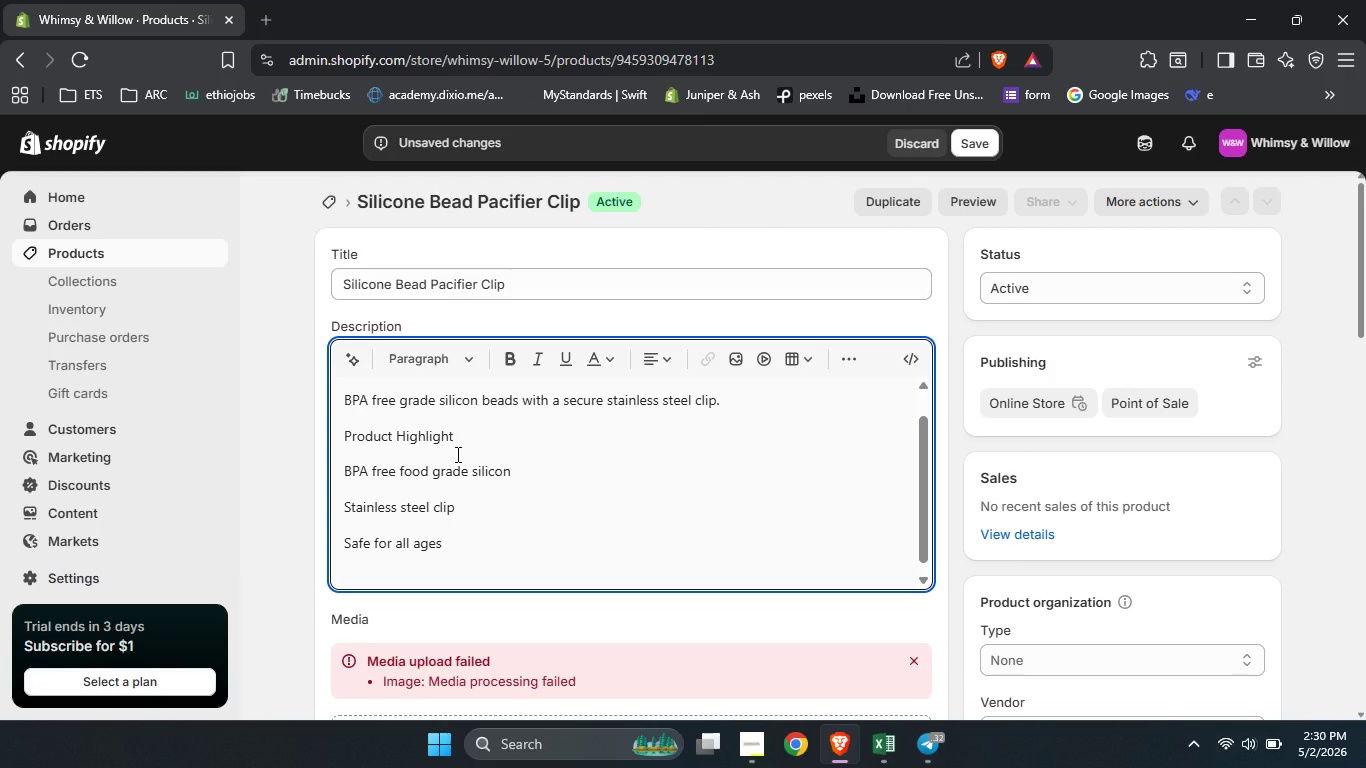 
type(Ethically sourced)
 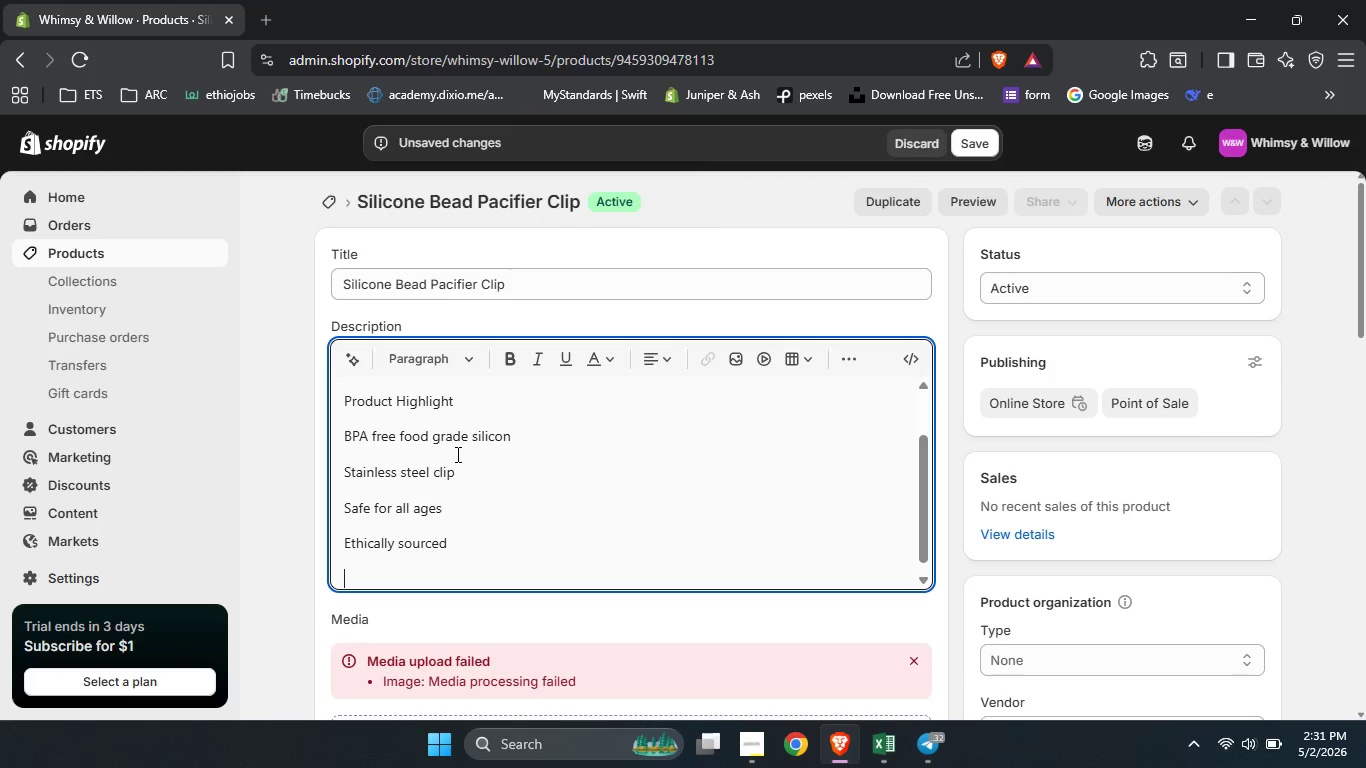 
key(Enter)
 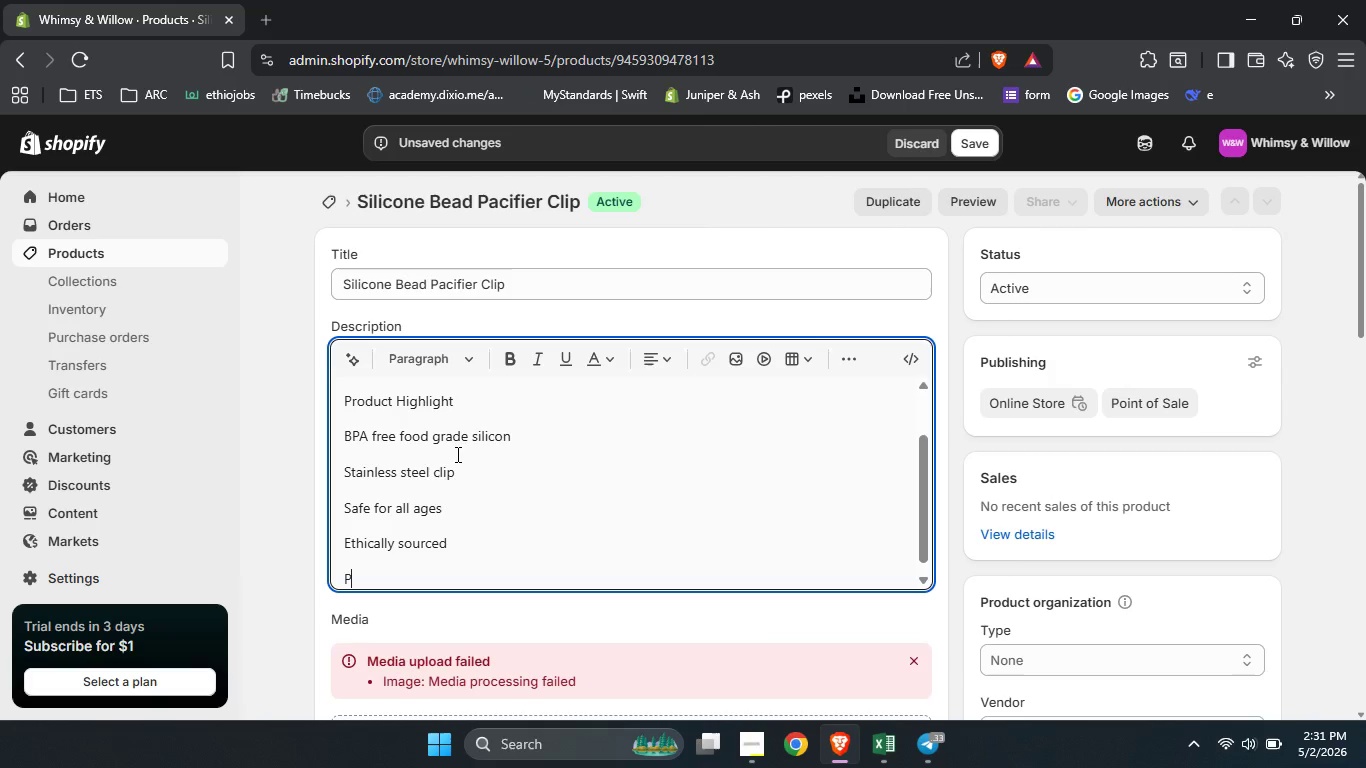 
hold_key(key=ShiftLeft, duration=0.41)
 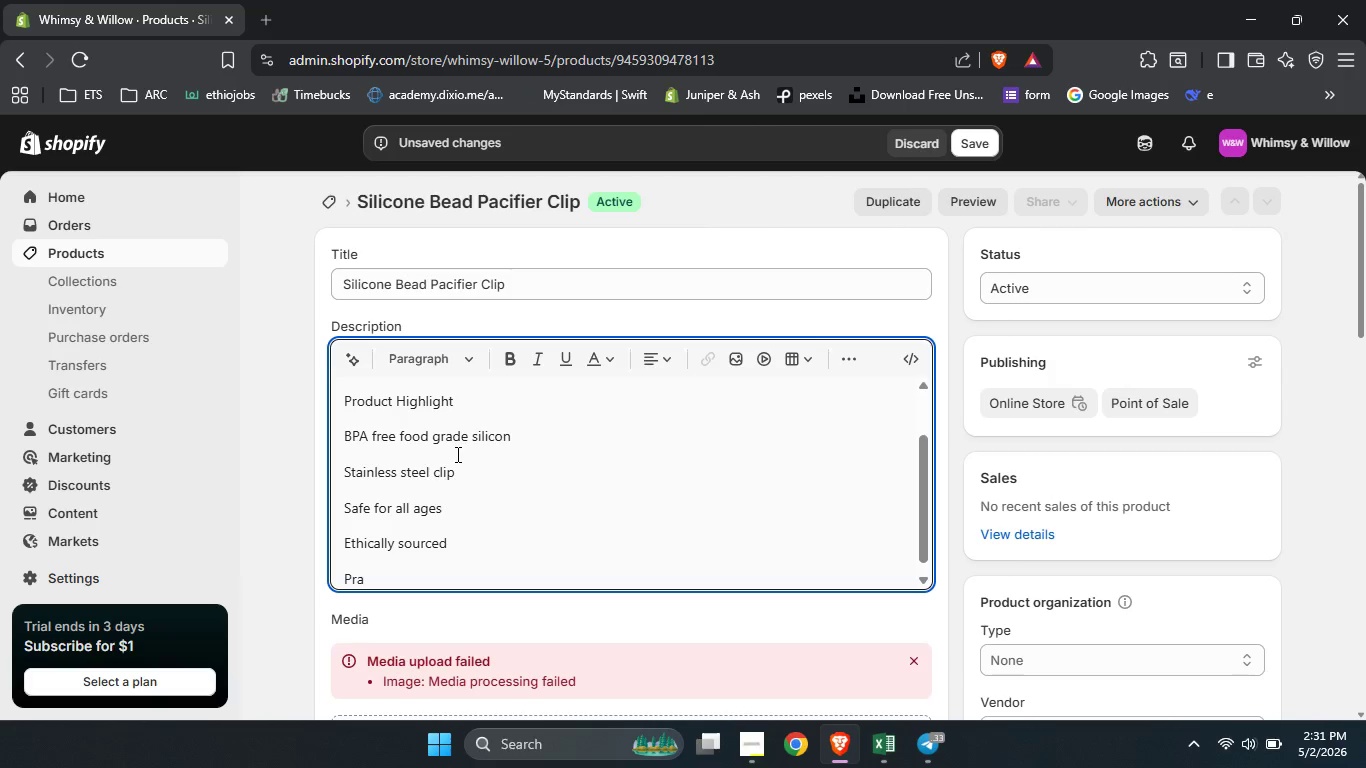 
type(practia)
key(Backspace)
type(cal and stylish)
 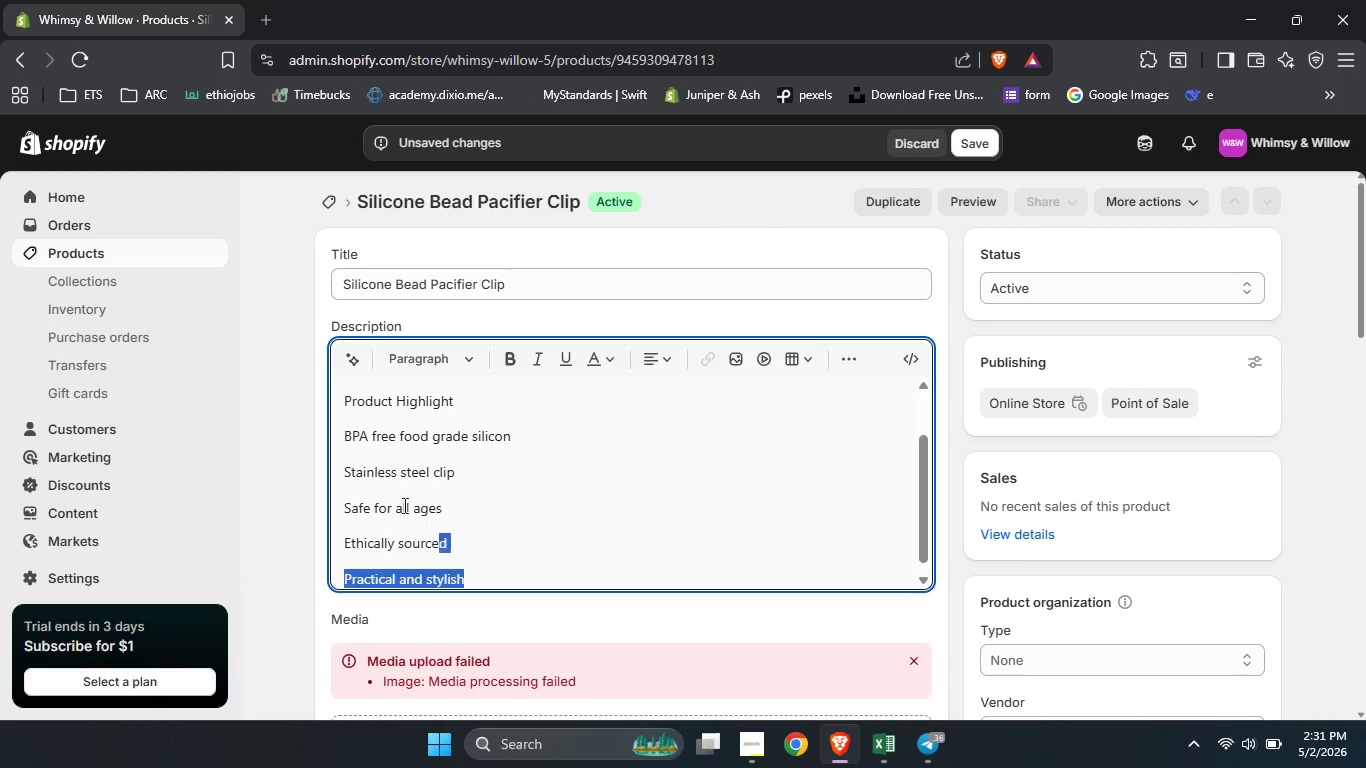 
left_click_drag(start_coordinate=[469, 575], to_coordinate=[338, 438])
 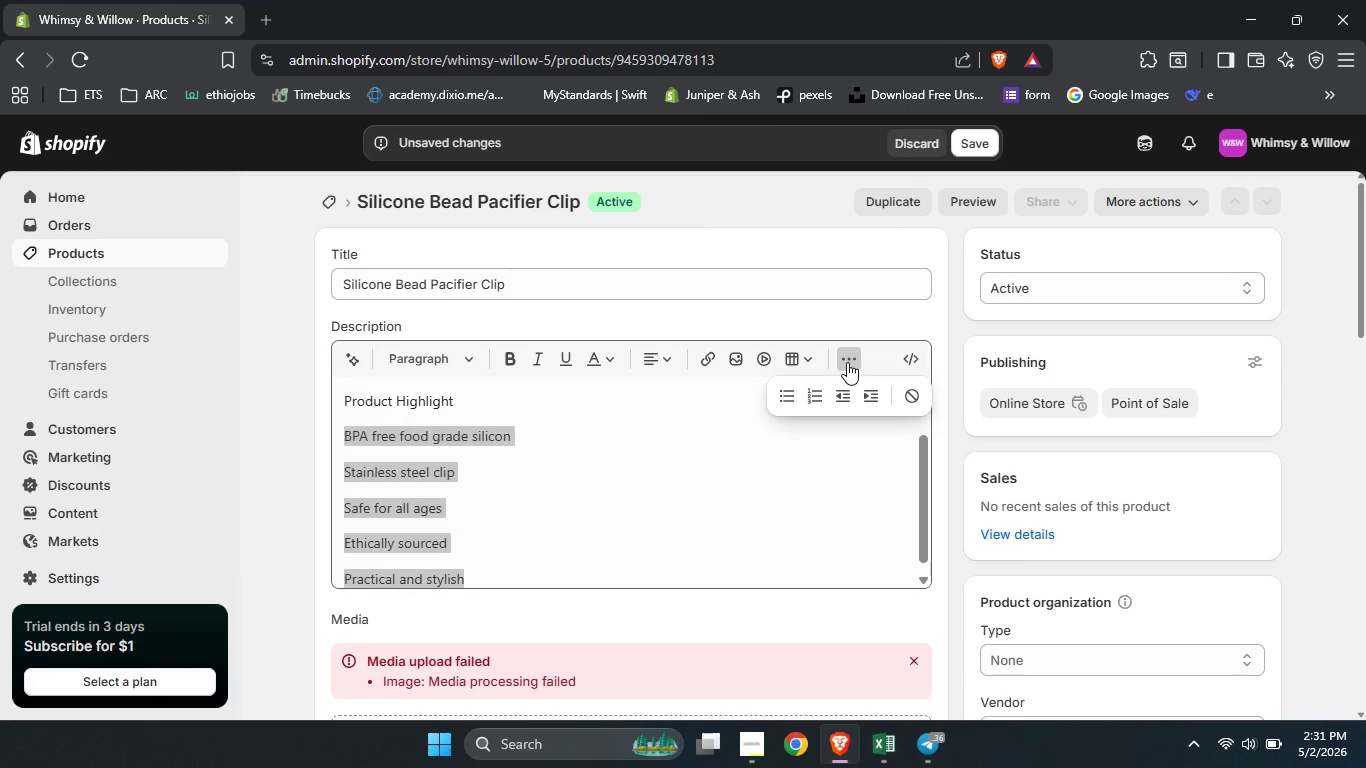 
left_click([847, 362])
 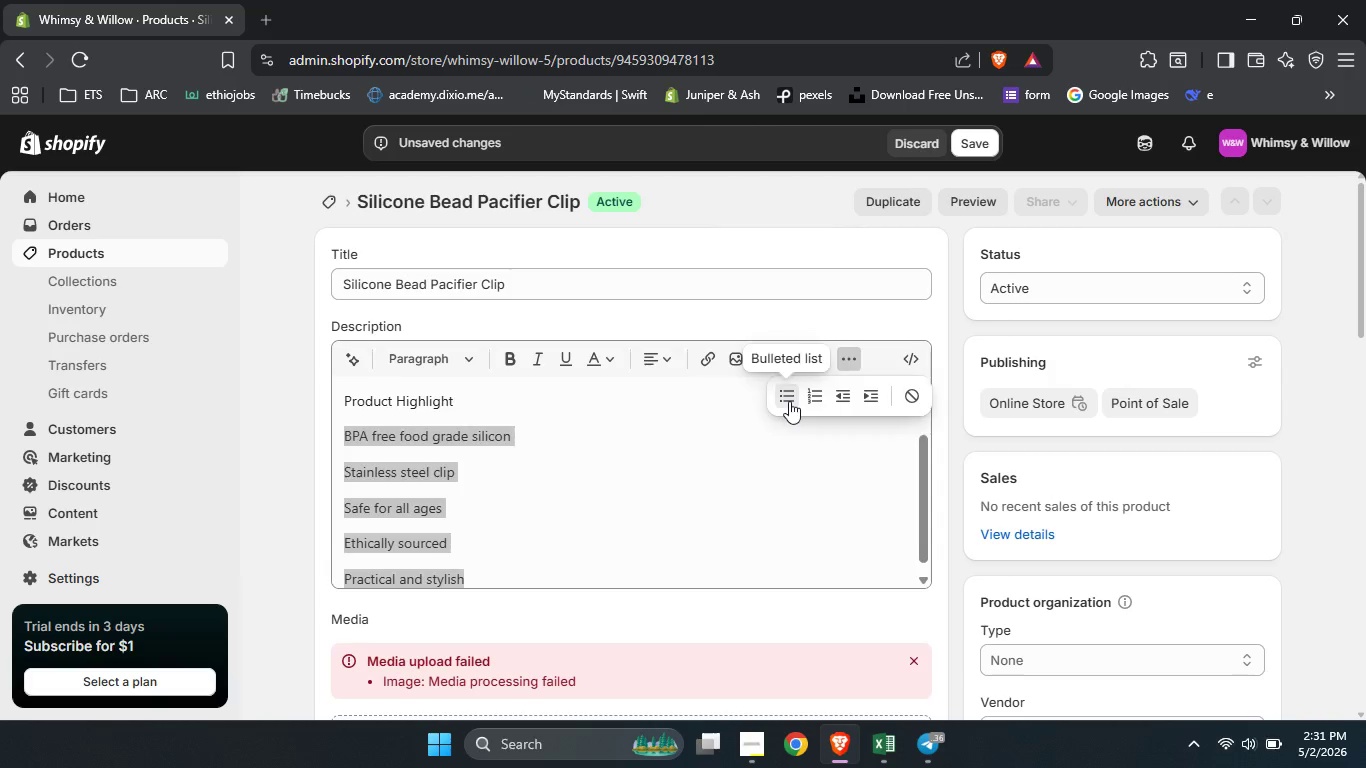 
left_click([789, 401])
 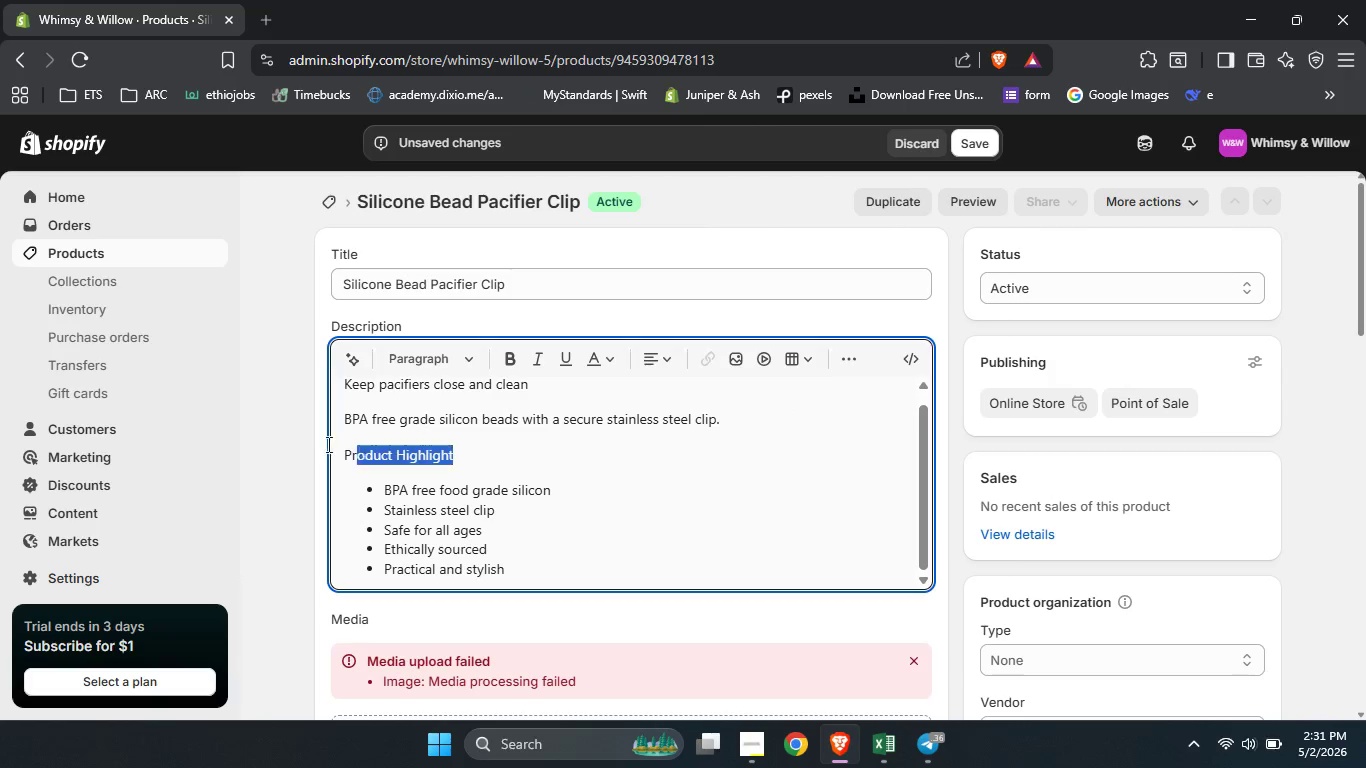 
left_click_drag(start_coordinate=[479, 451], to_coordinate=[293, 435])
 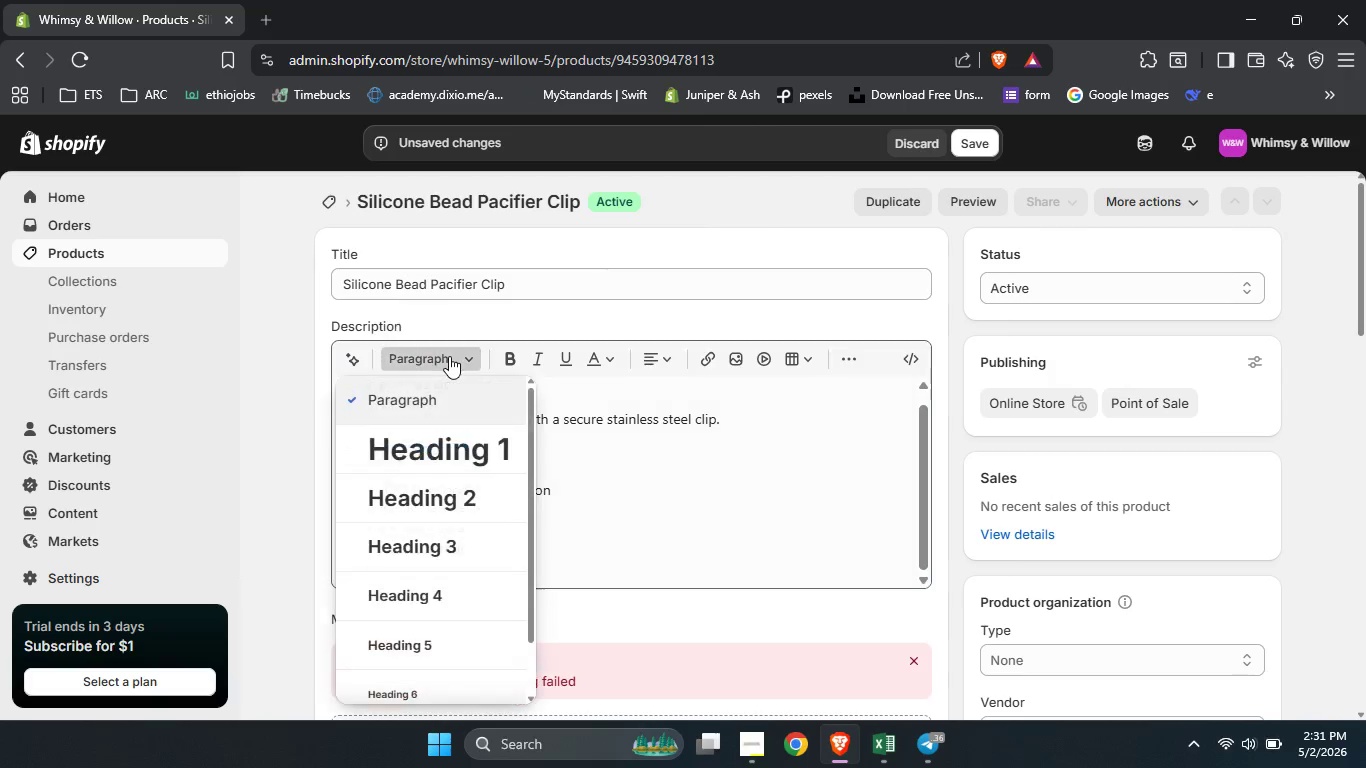 
left_click([449, 356])
 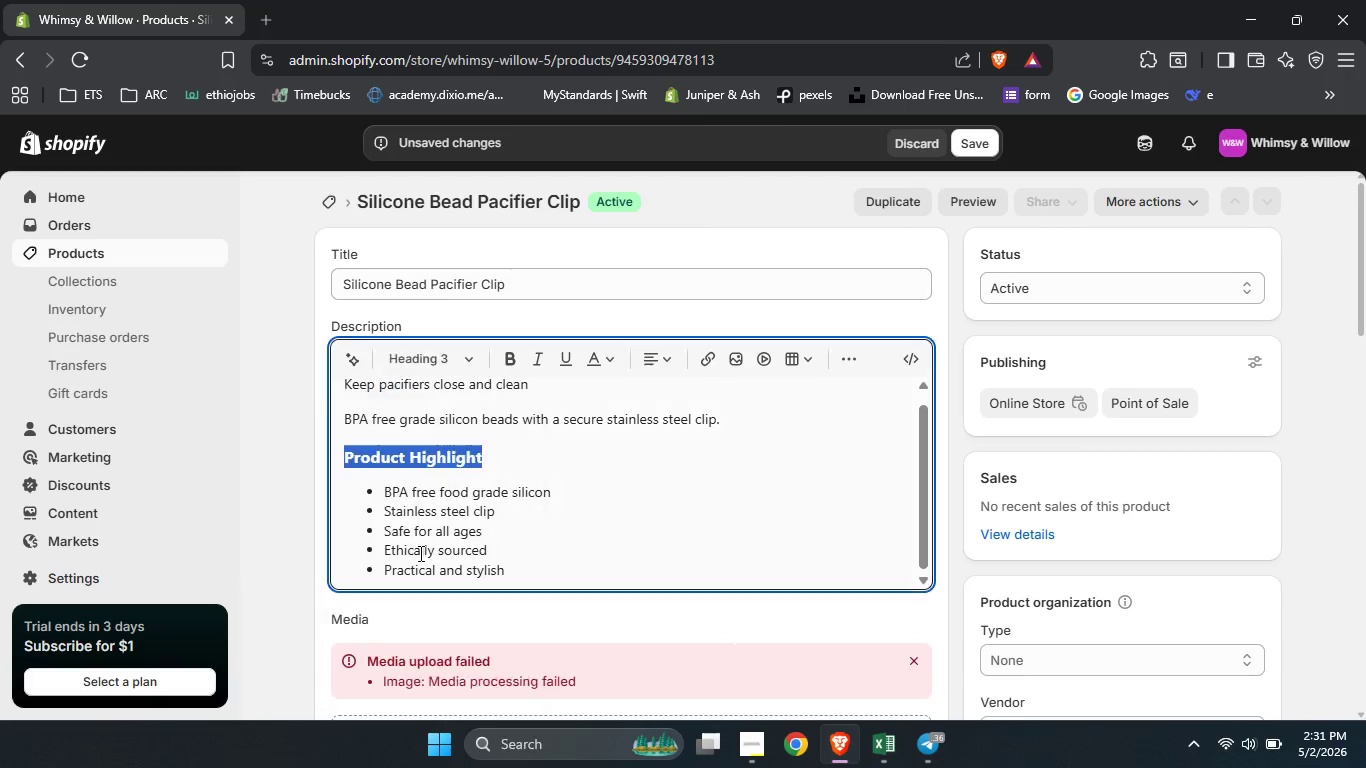 
left_click([419, 553])
 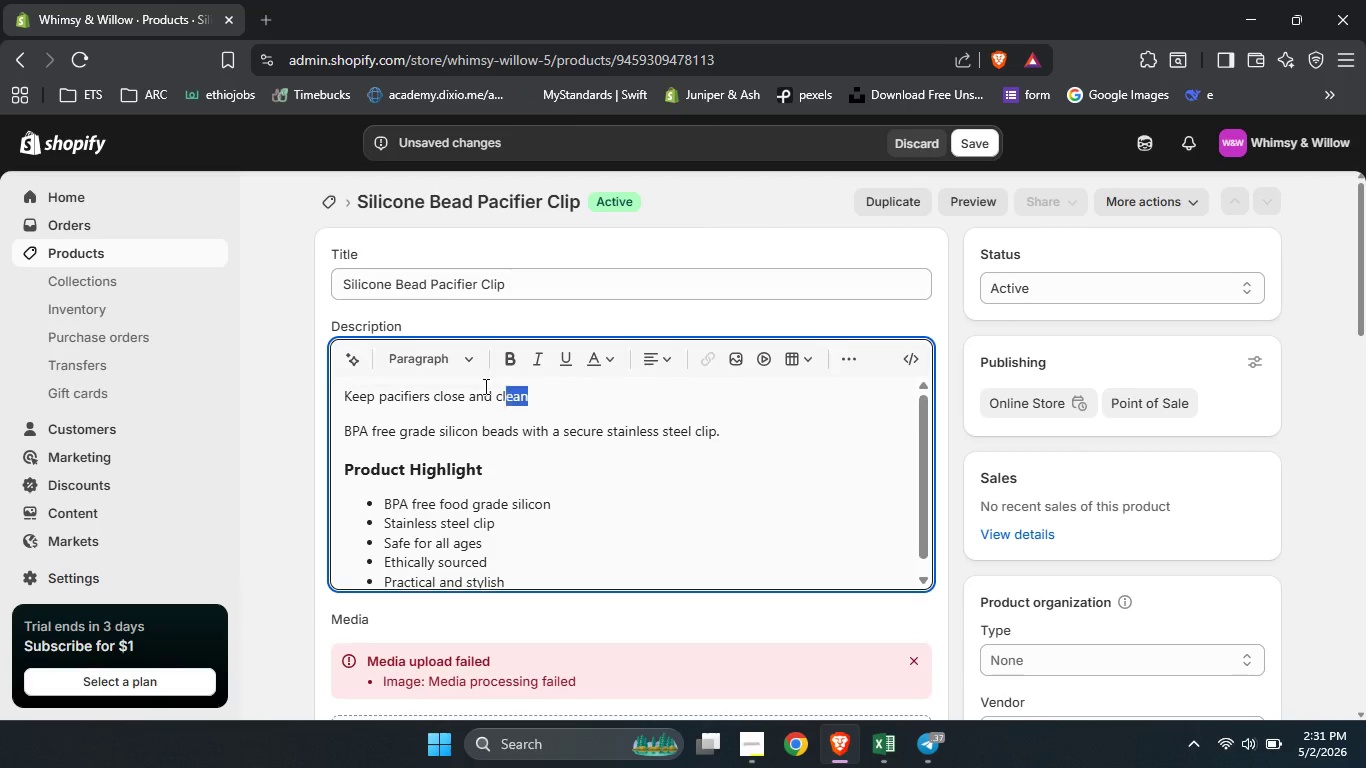 
left_click_drag(start_coordinate=[539, 383], to_coordinate=[338, 375])
 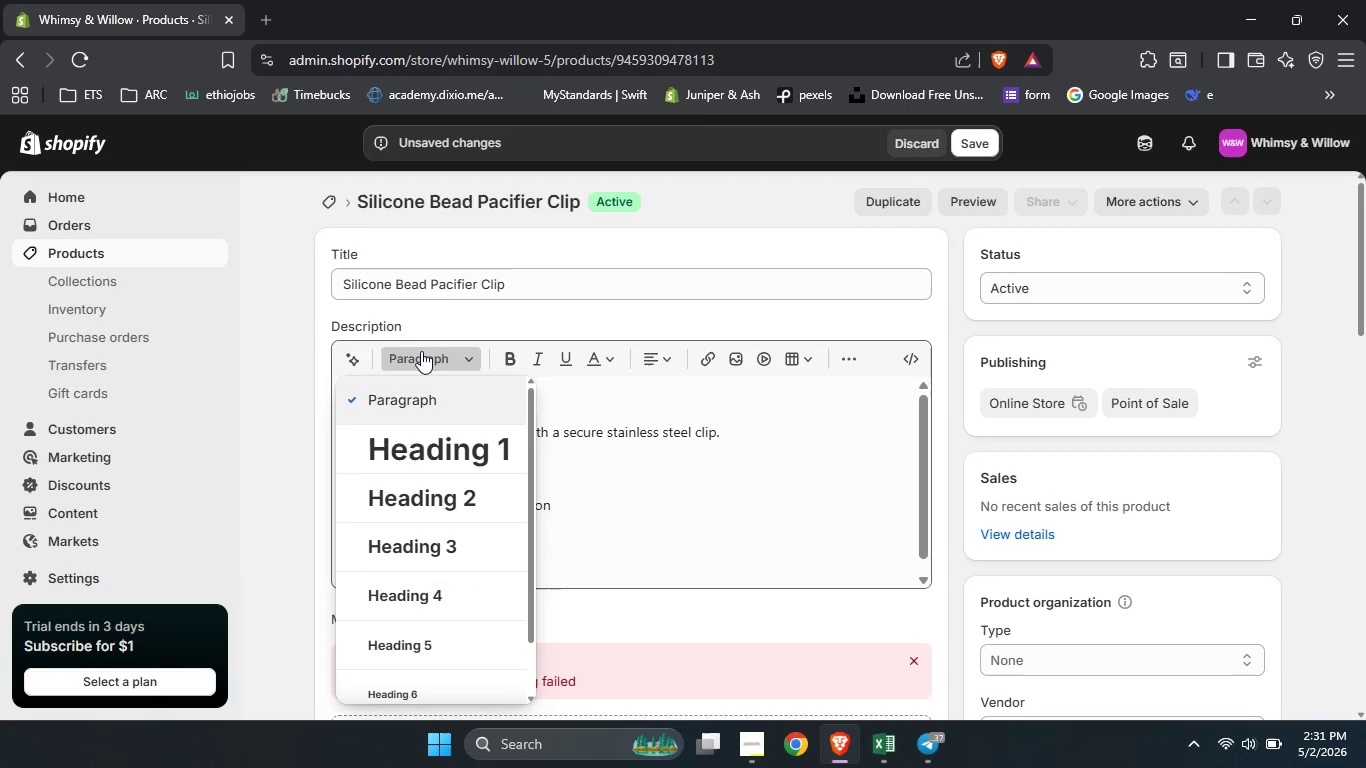 
left_click([421, 351])
 